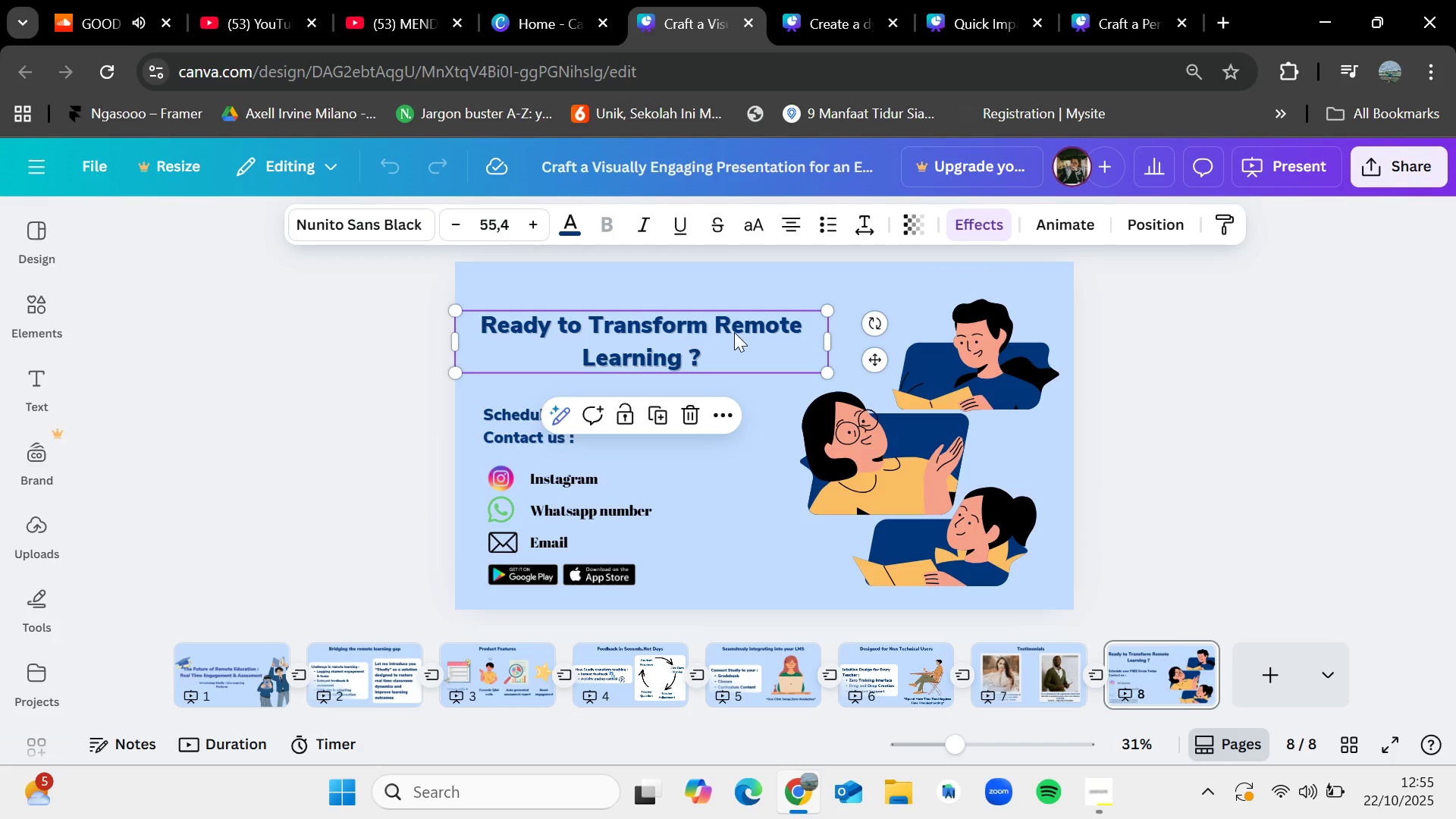 
key(Control+C)
 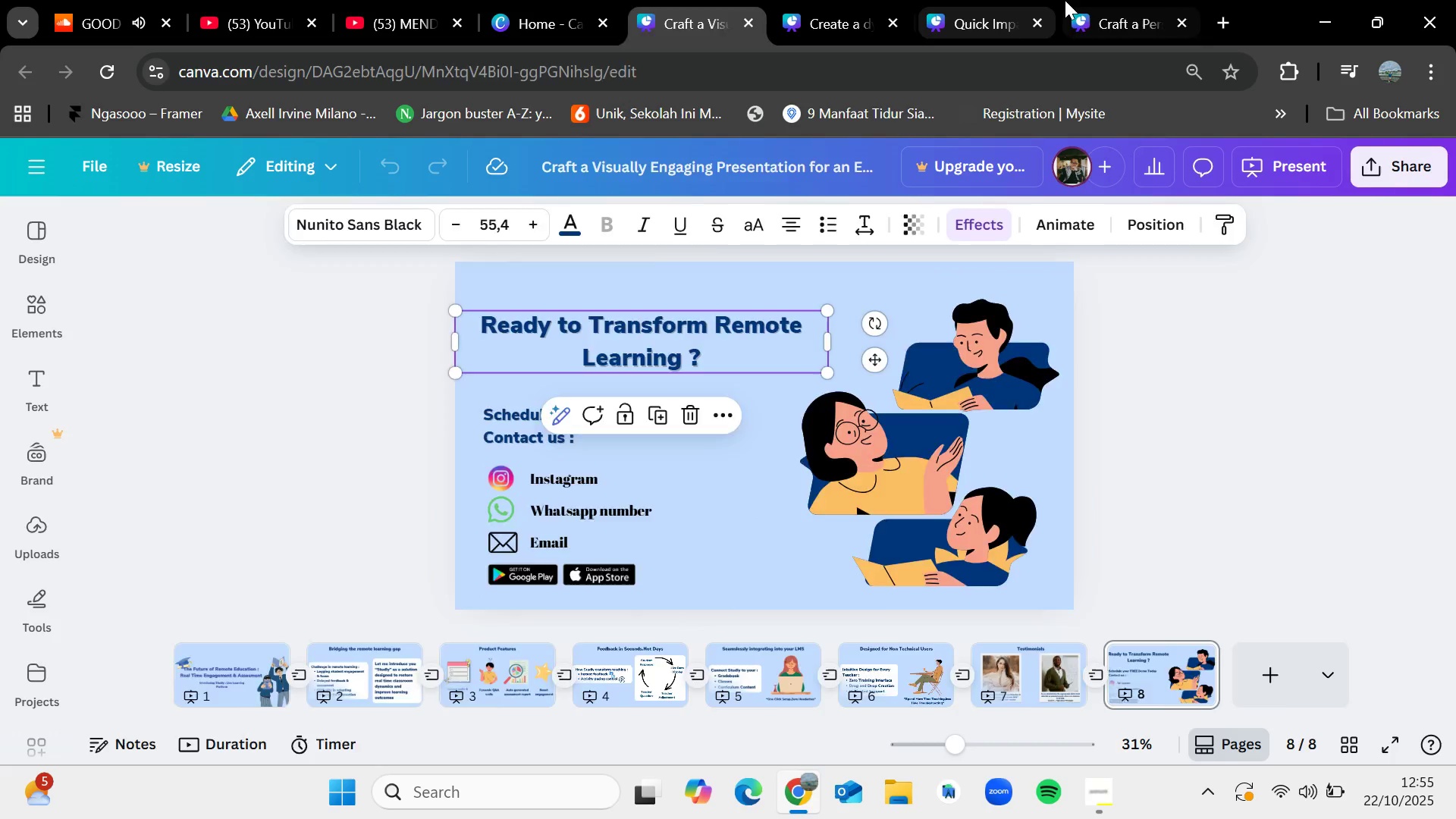 
left_click([1065, 0])
 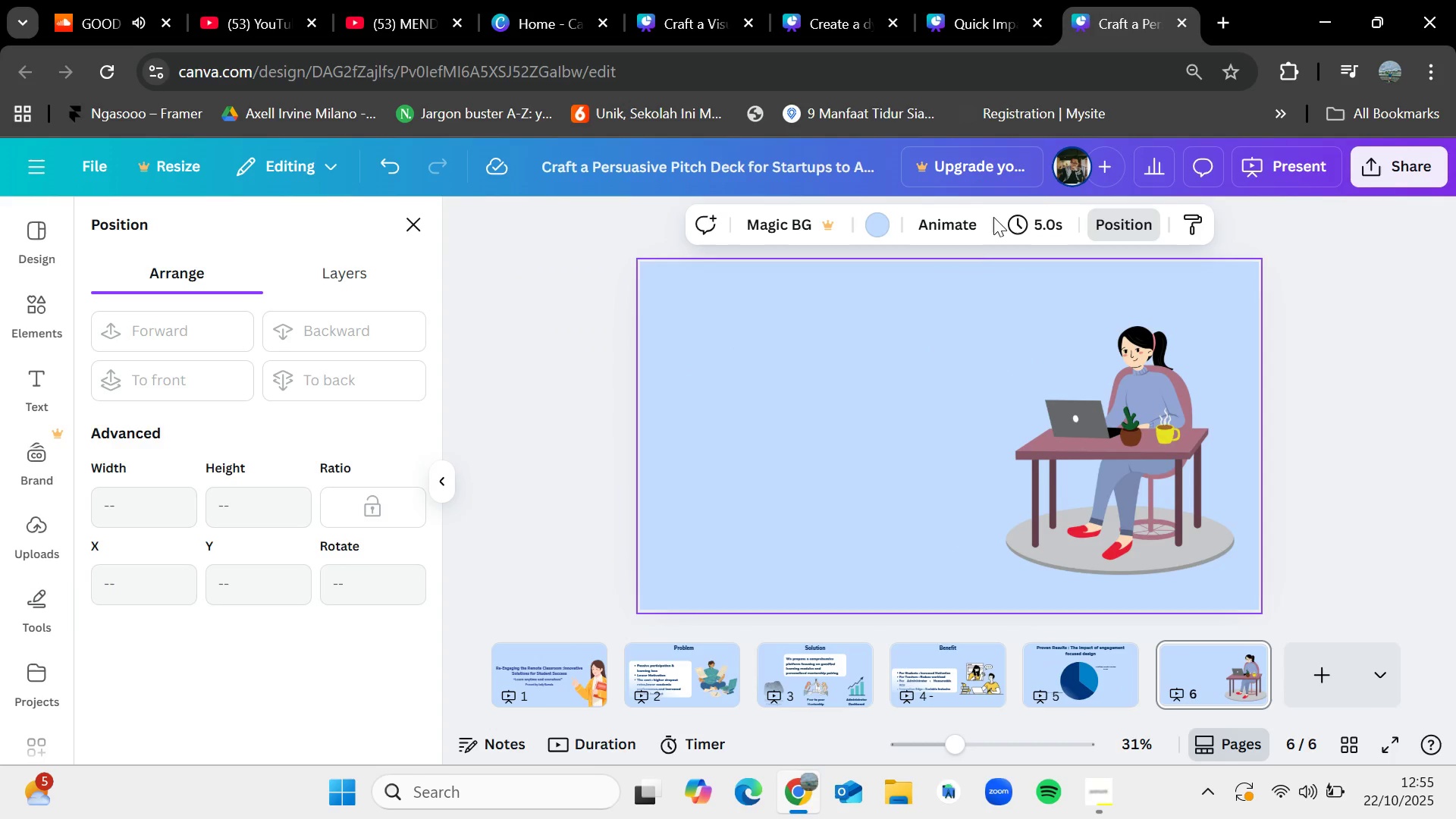 
key(Control+V)
 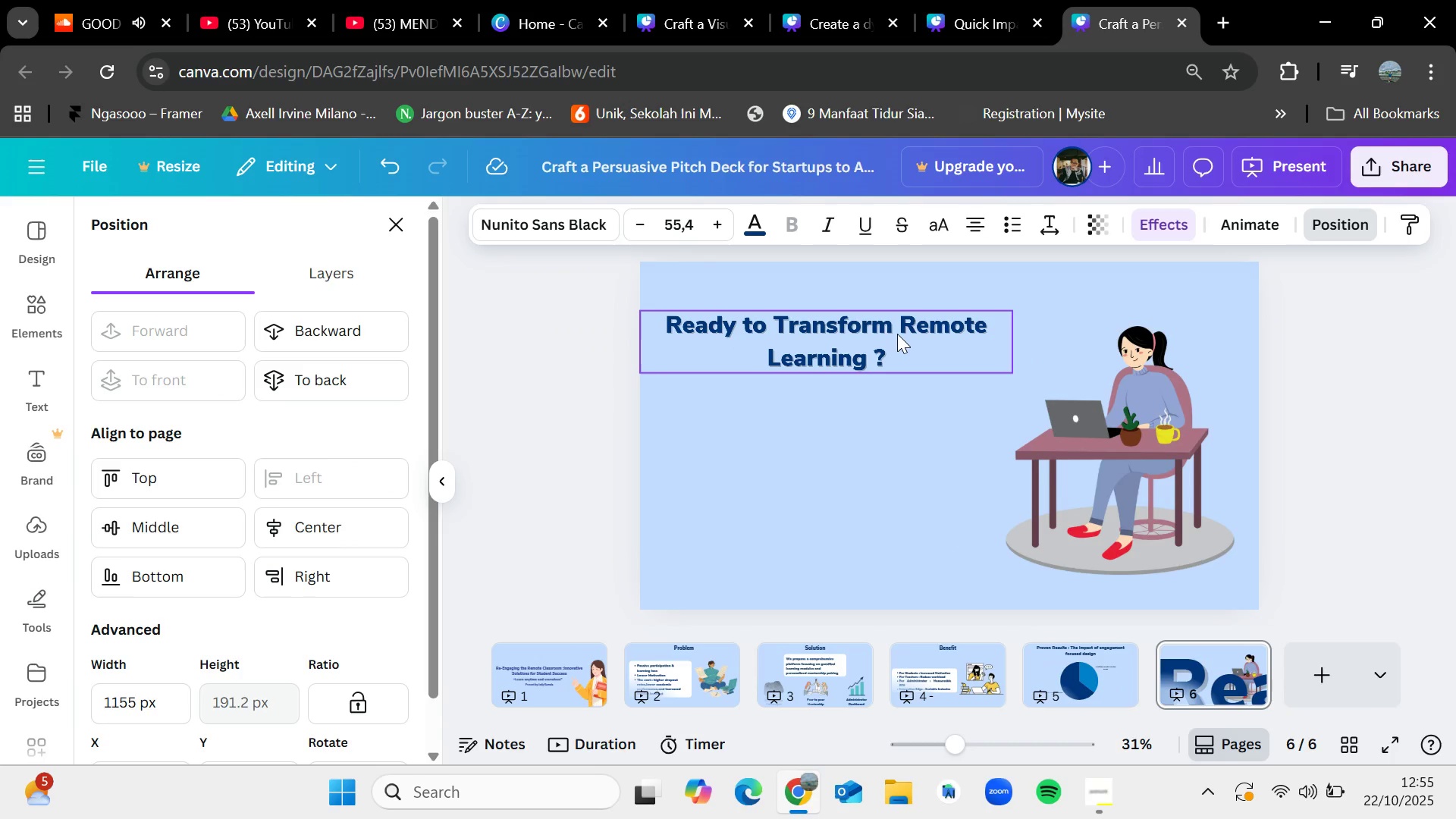 
left_click_drag(start_coordinate=[897, 334], to_coordinate=[924, 319])
 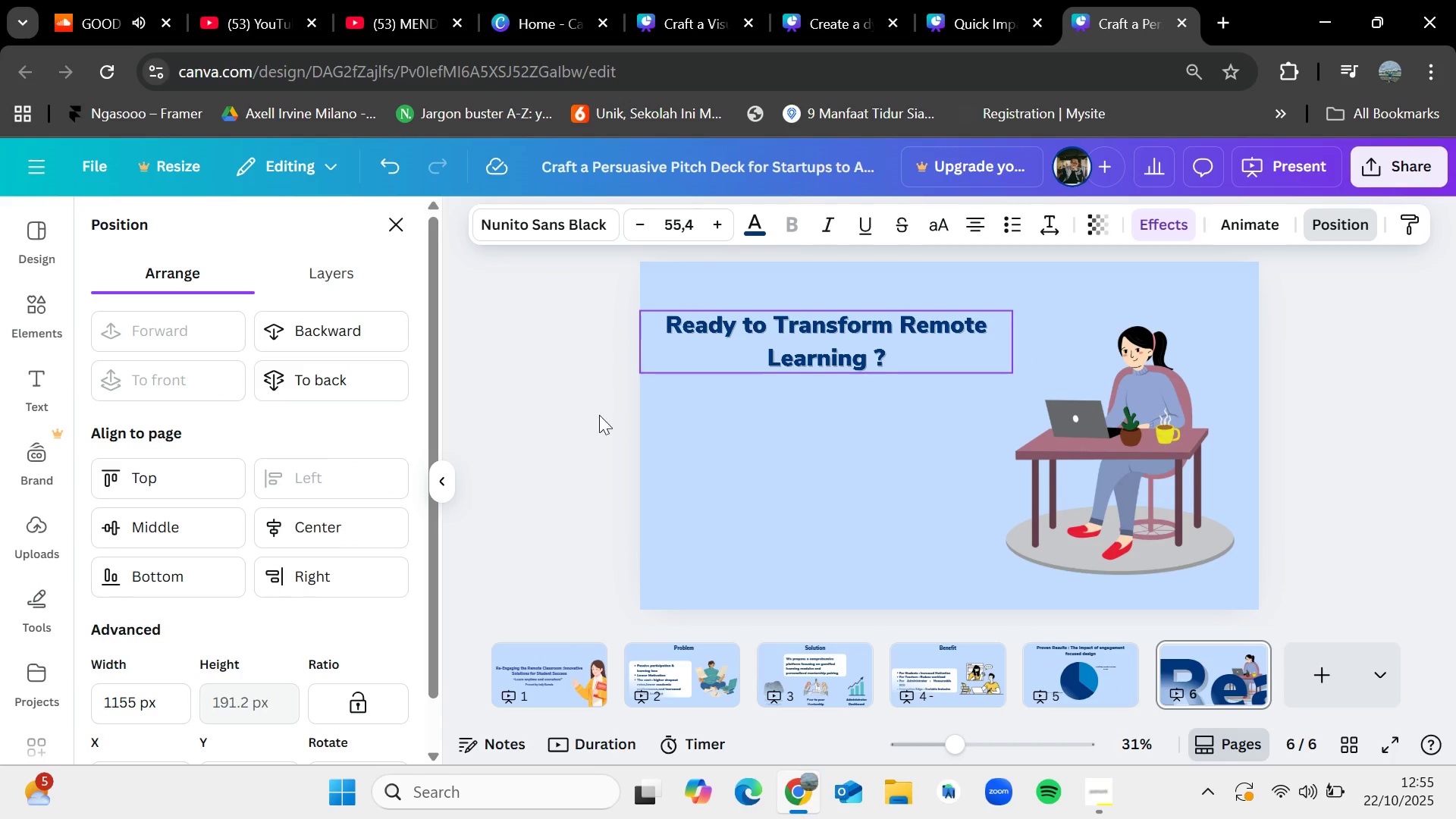 
left_click([544, 415])
 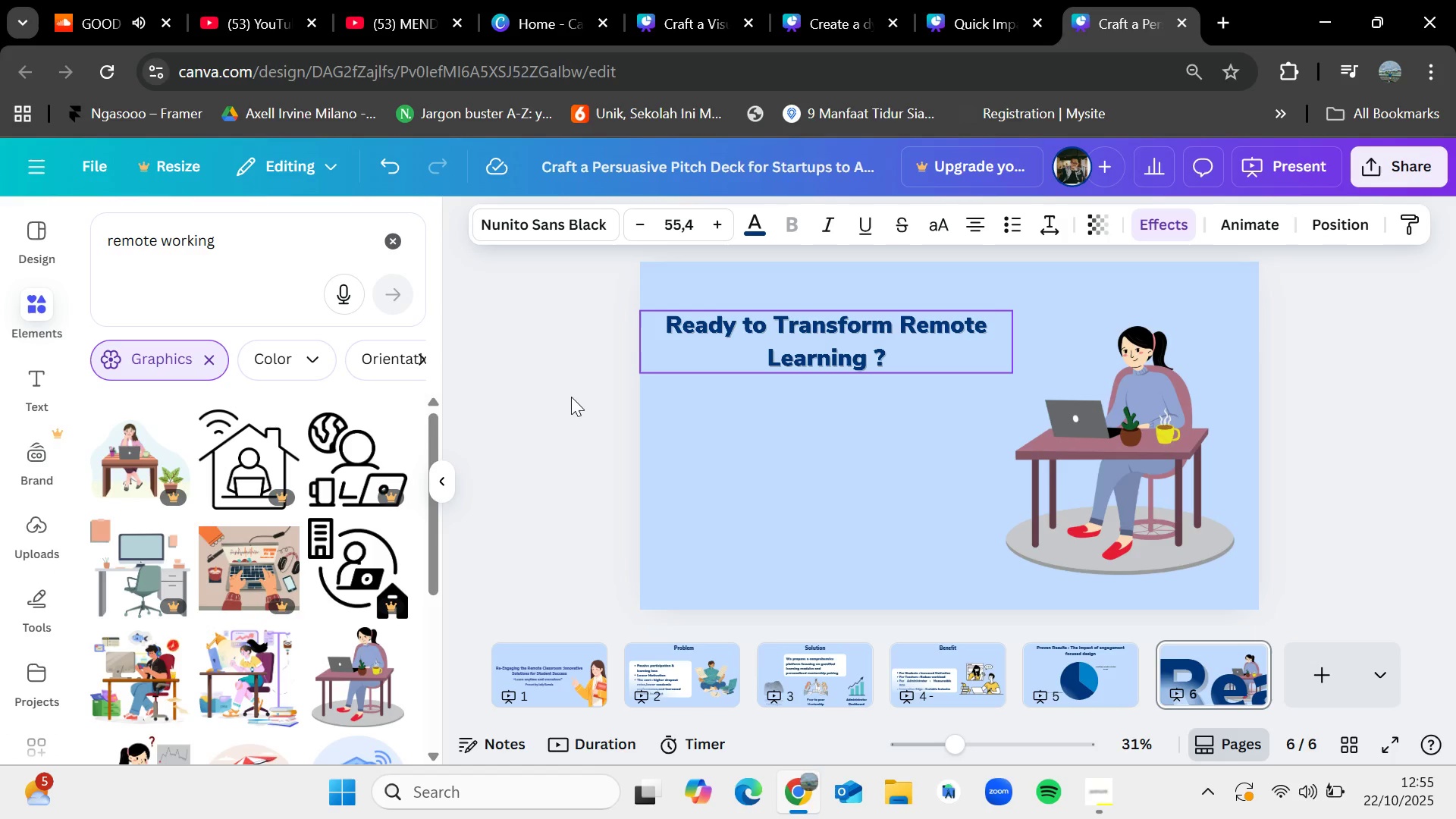 
left_click([896, 375])
 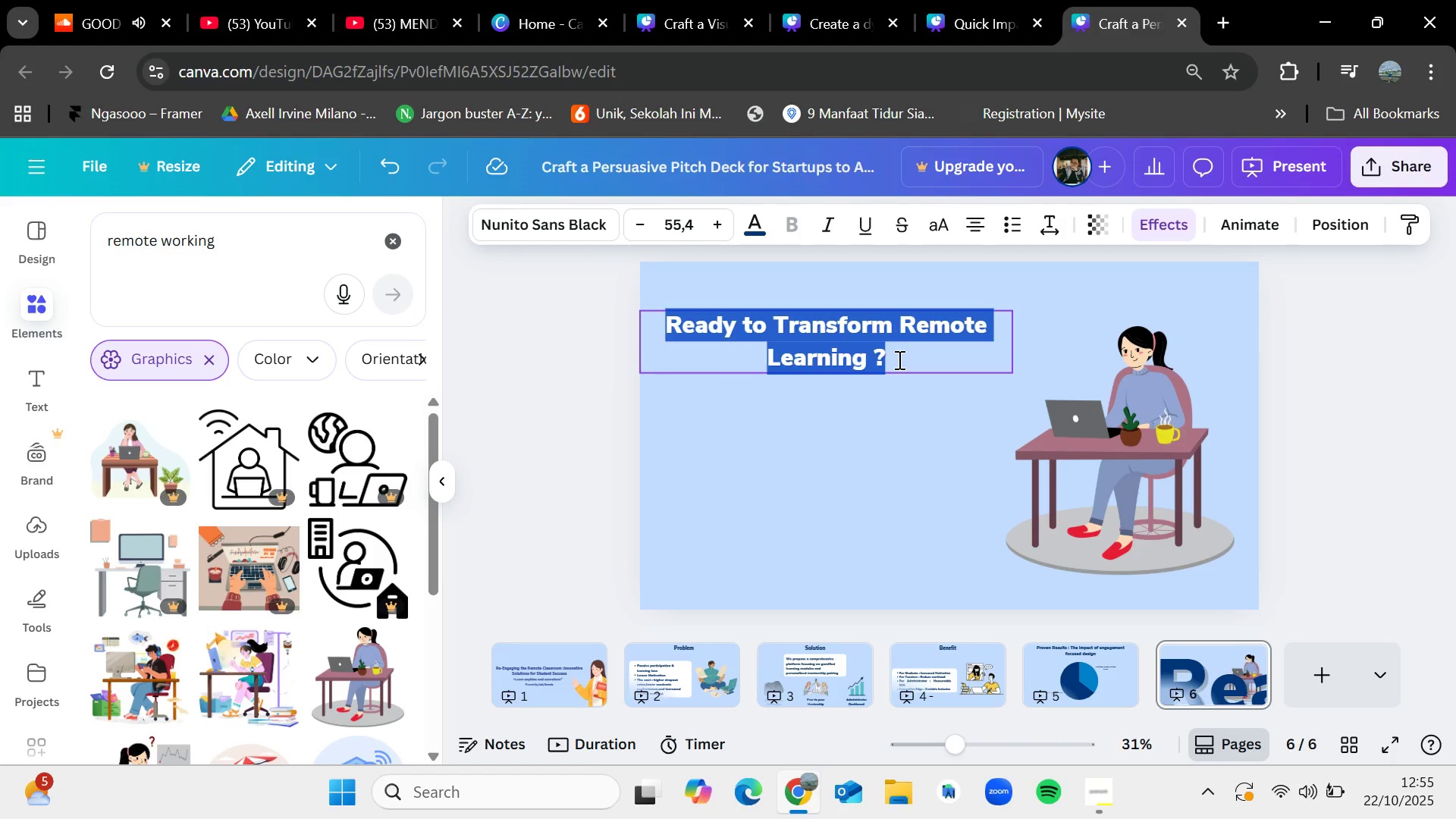 
double_click([898, 359])
 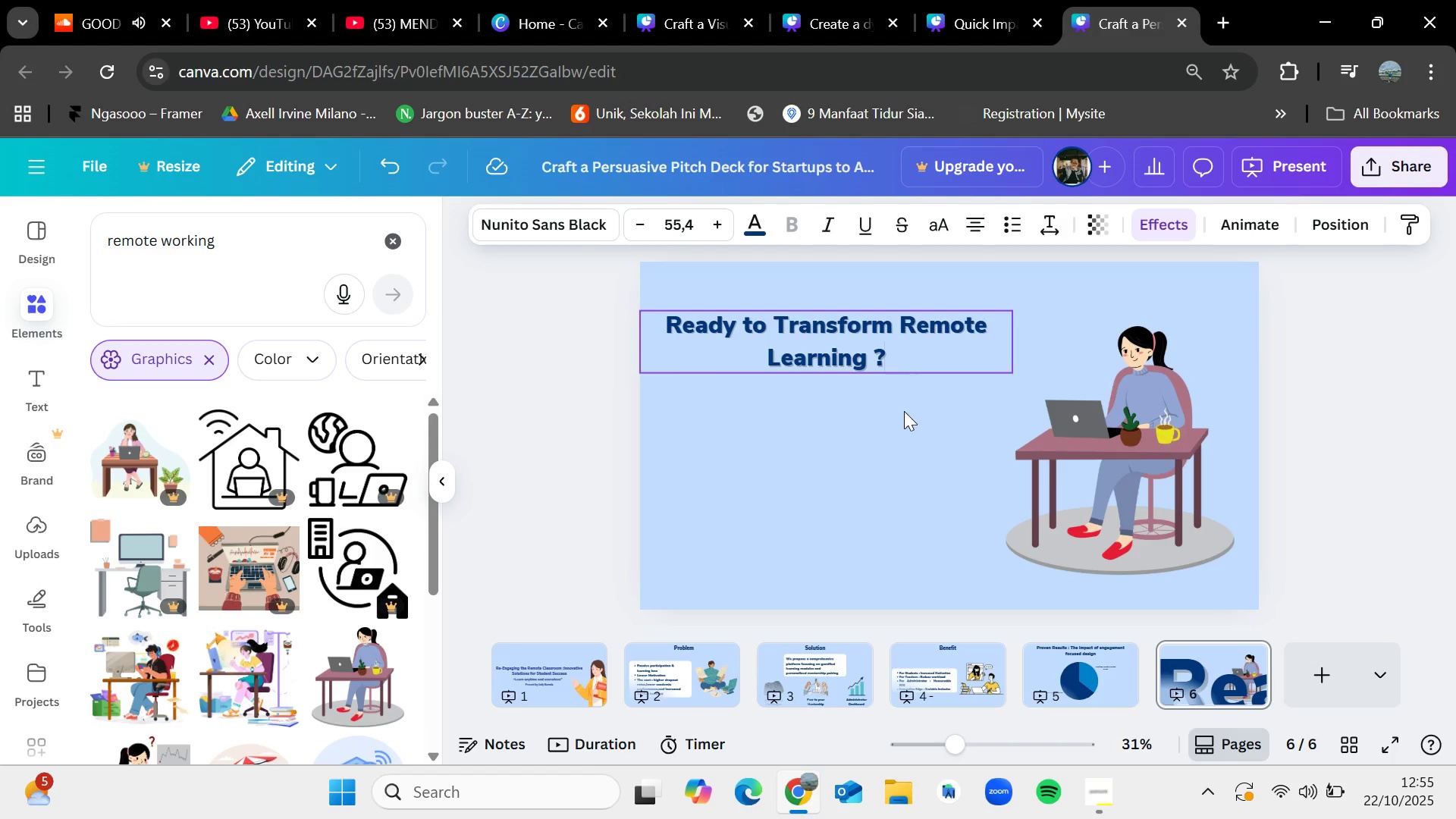 
left_click([904, 412])
 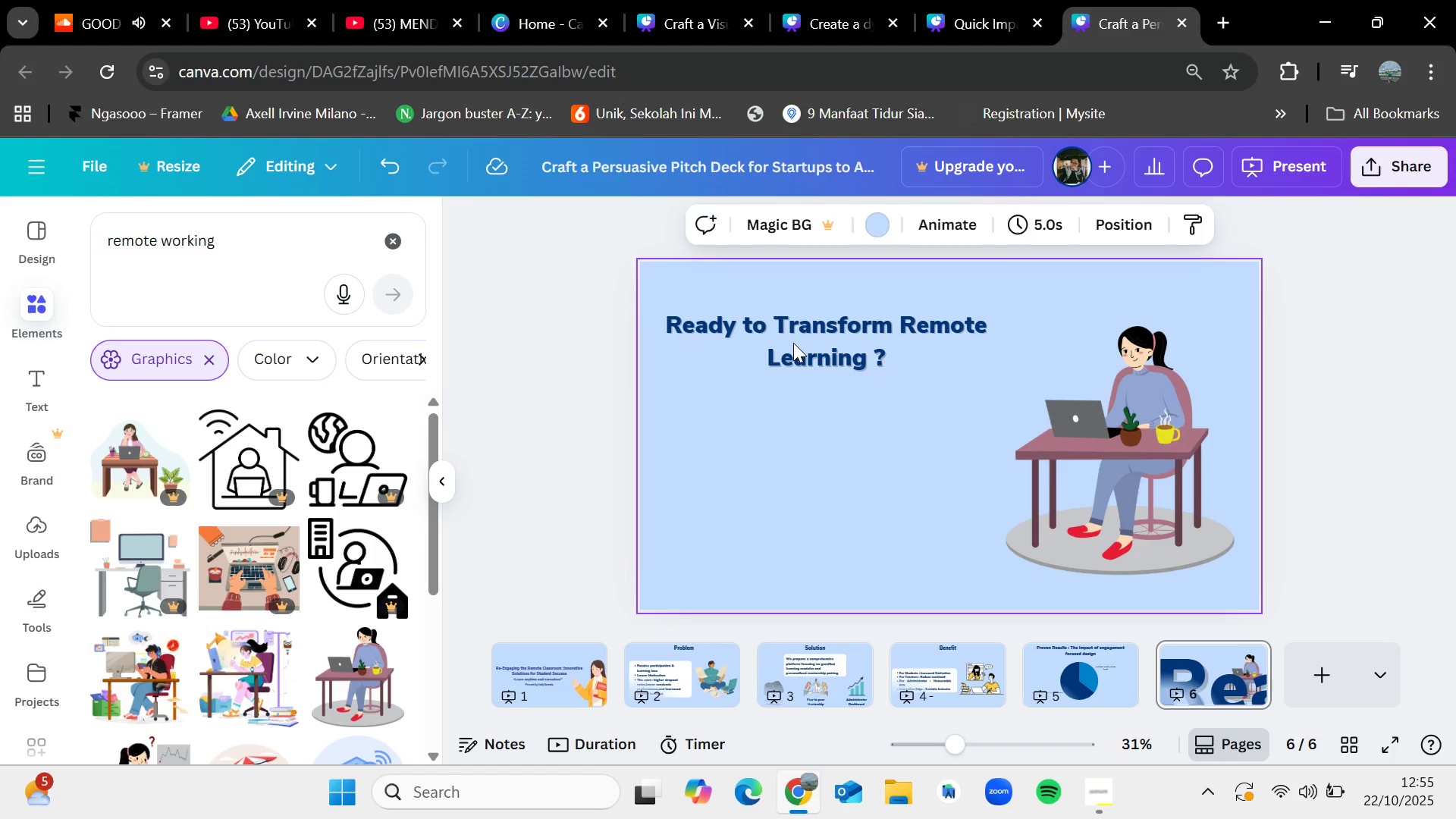 
left_click_drag(start_coordinate=[793, 343], to_coordinate=[833, 345])
 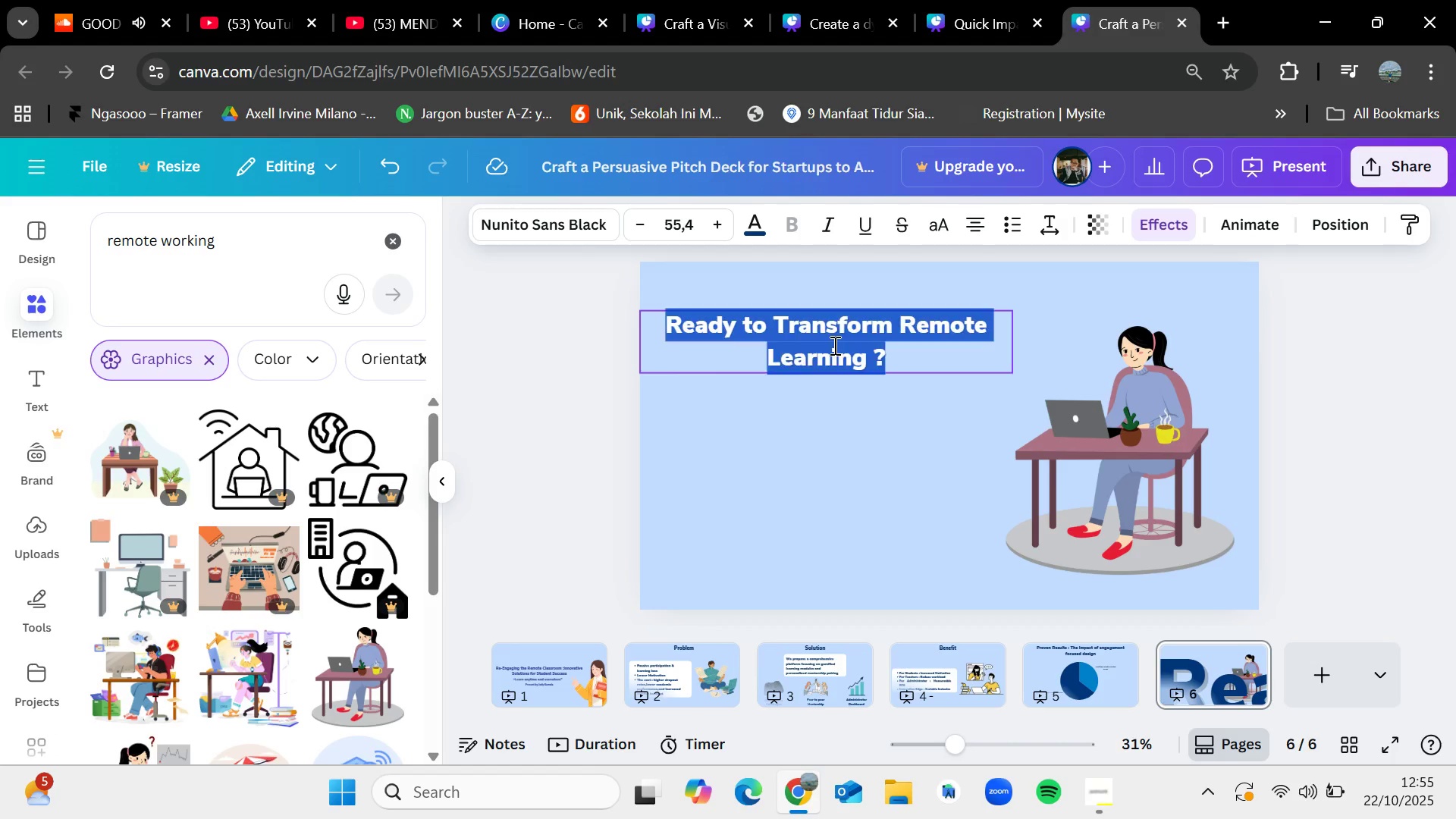 
double_click([833, 345])
 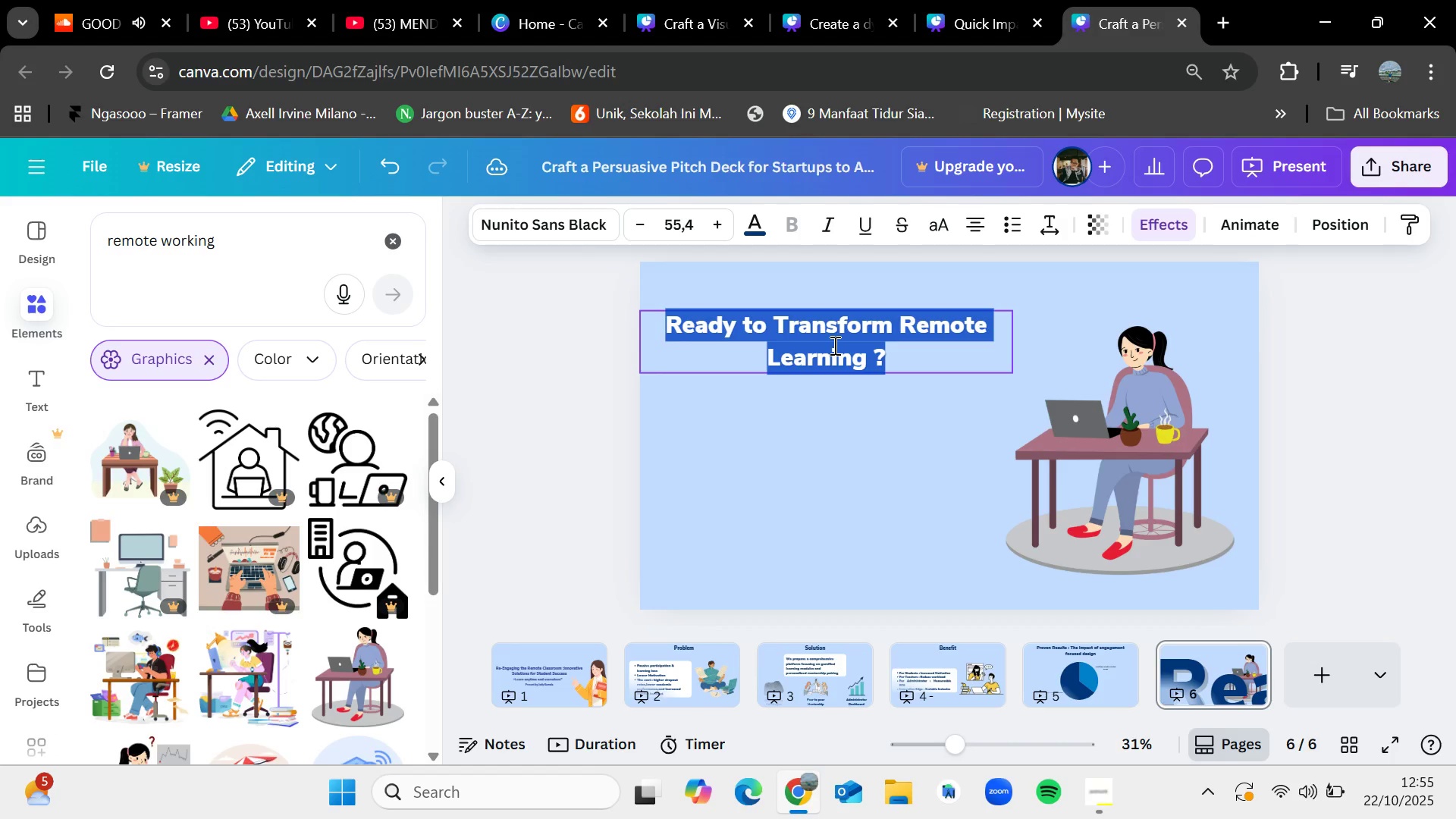 
triple_click([833, 345])
 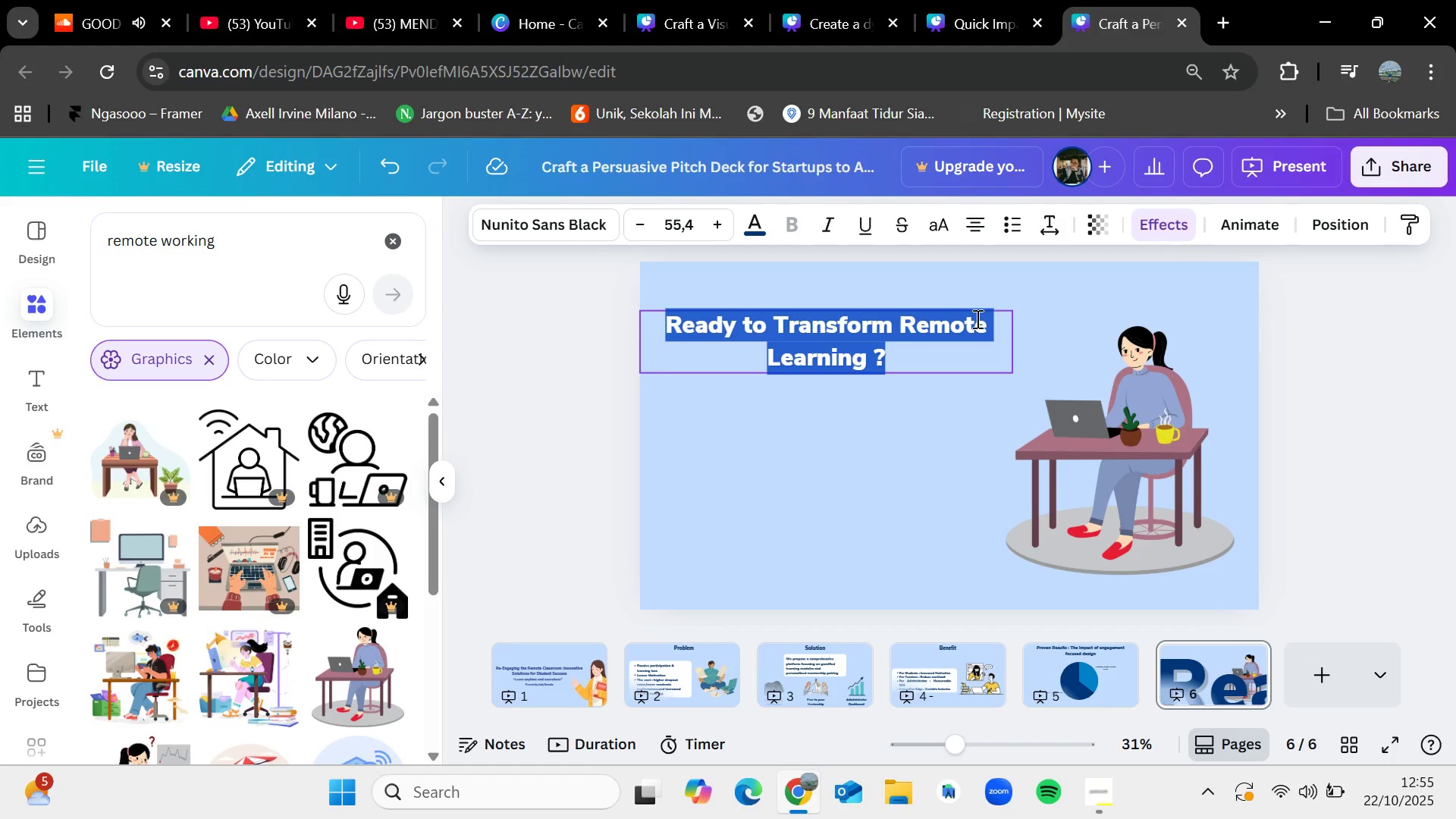 
right_click([882, 364])
 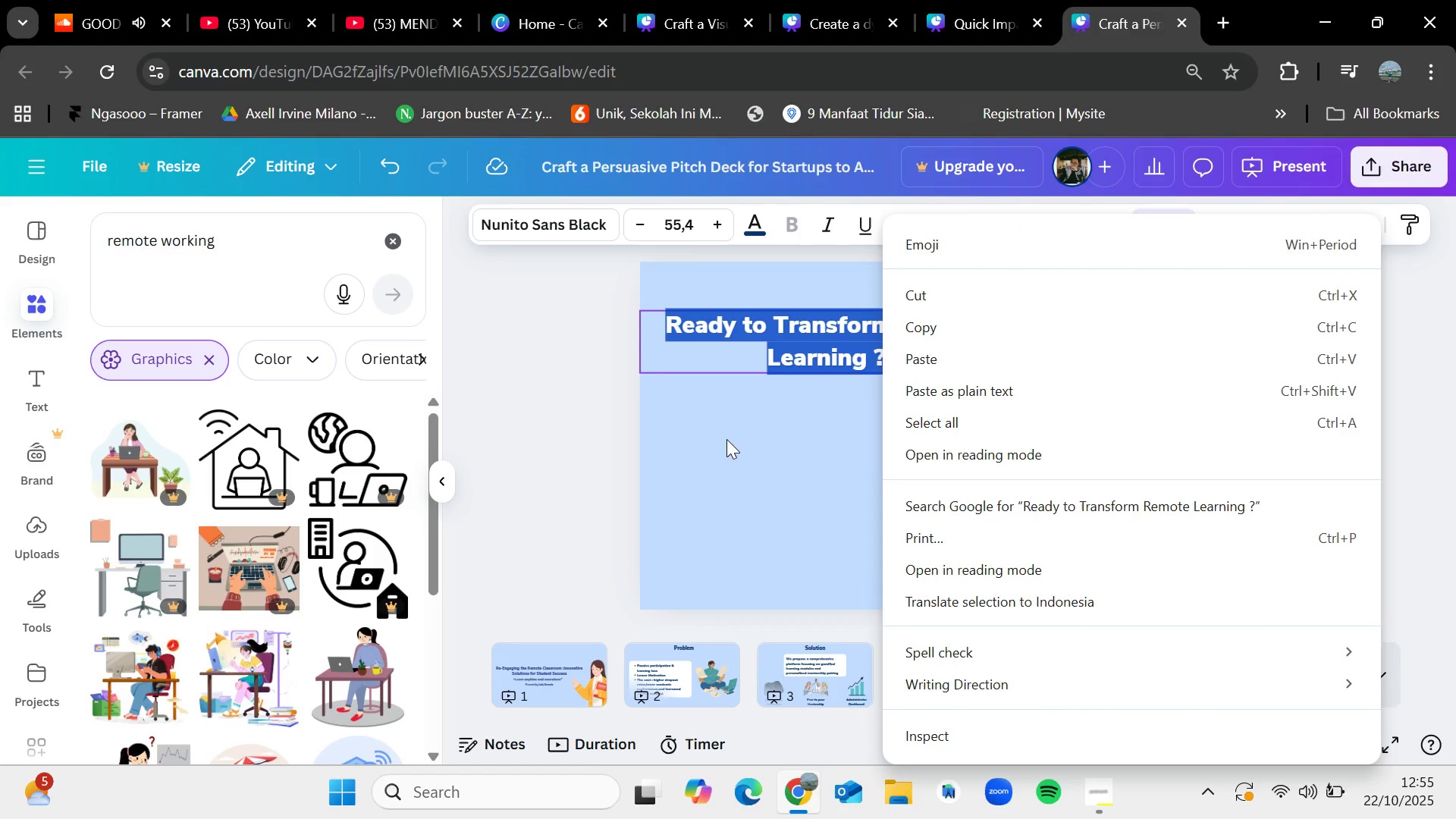 
left_click_drag(start_coordinate=[577, 446], to_coordinate=[571, 456])
 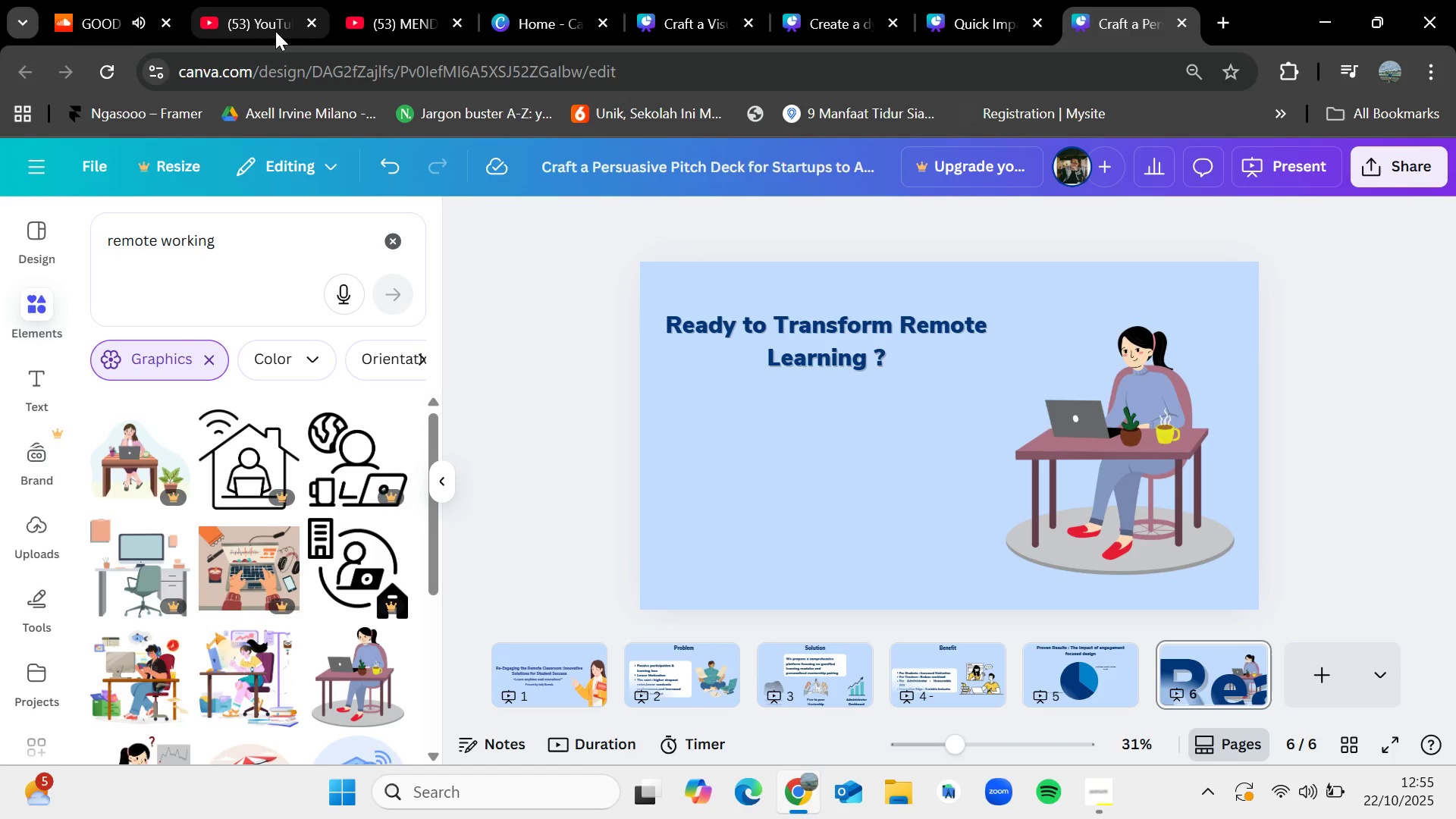 
left_click([448, 21])
 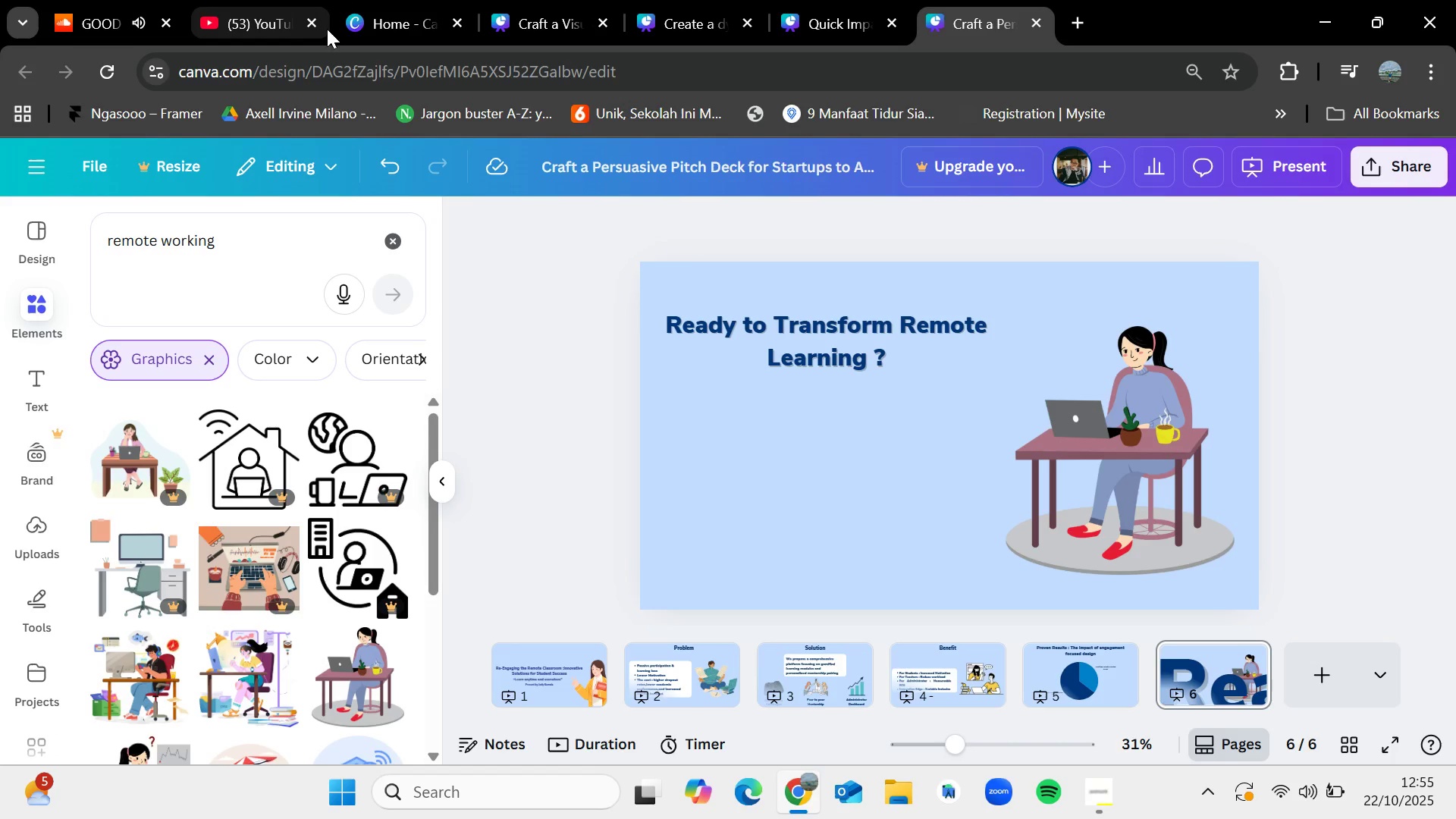 
left_click([312, 22])
 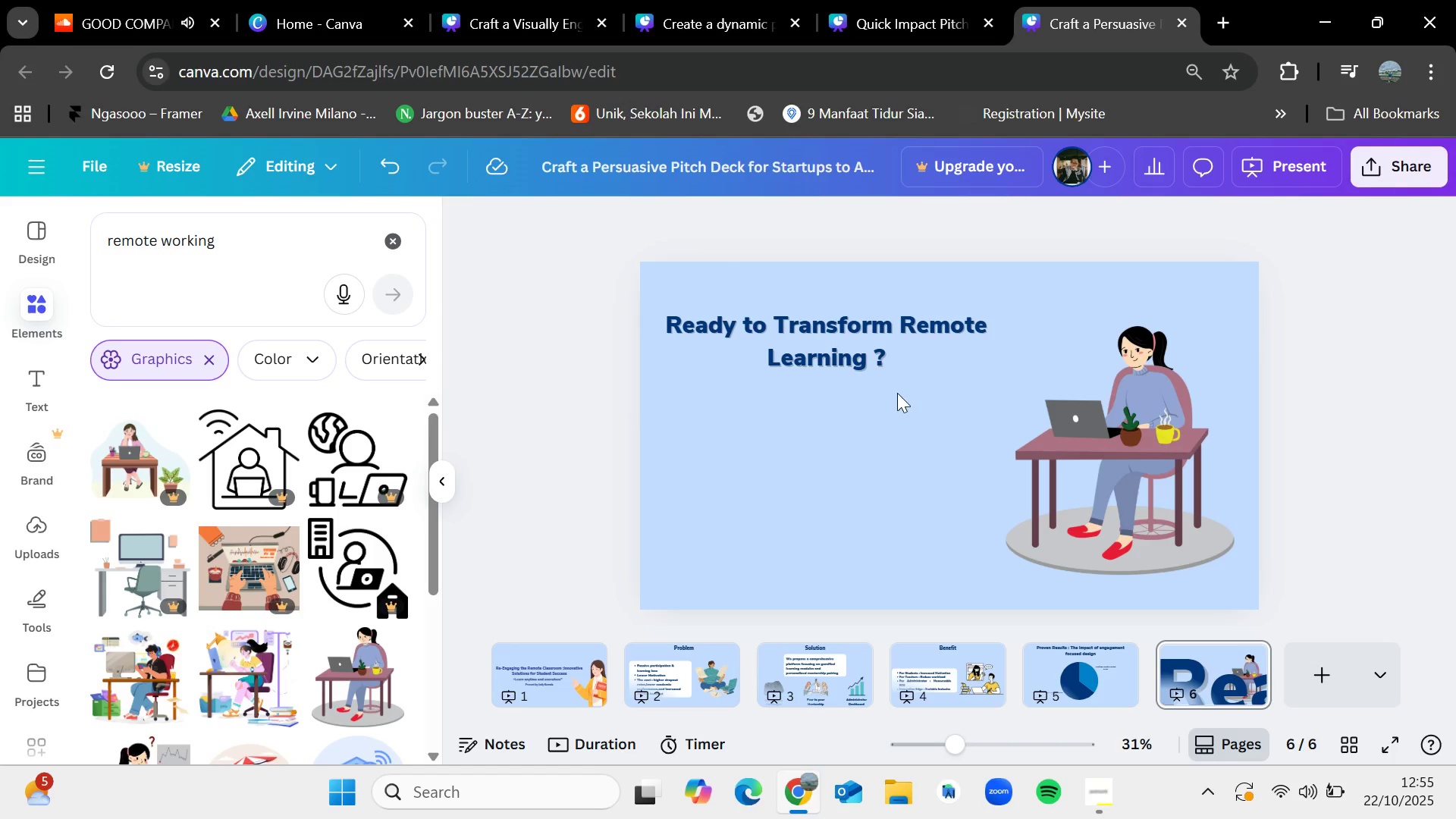 
left_click([862, 356])
 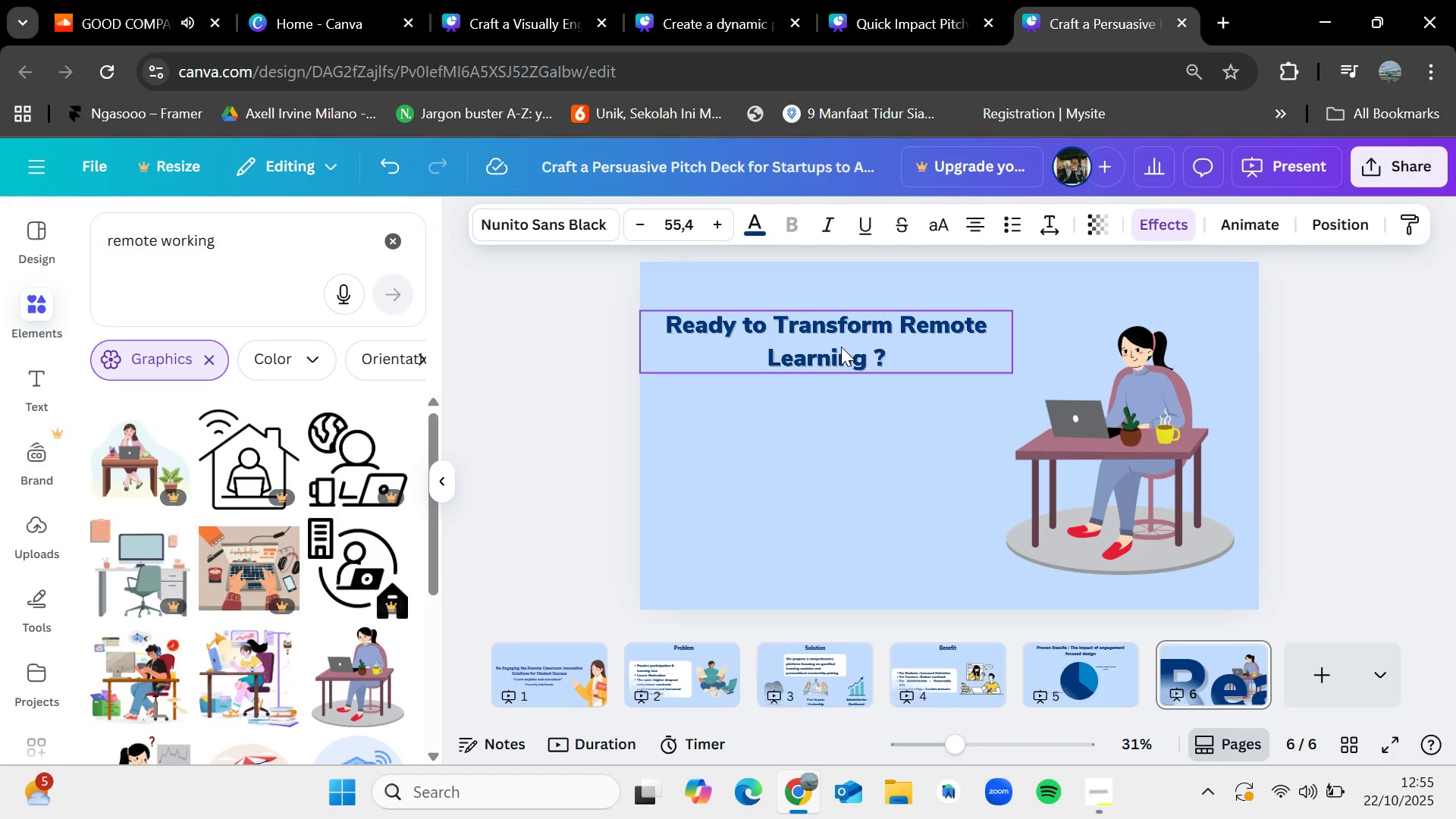 
left_click_drag(start_coordinate=[841, 347], to_coordinate=[892, 344])
 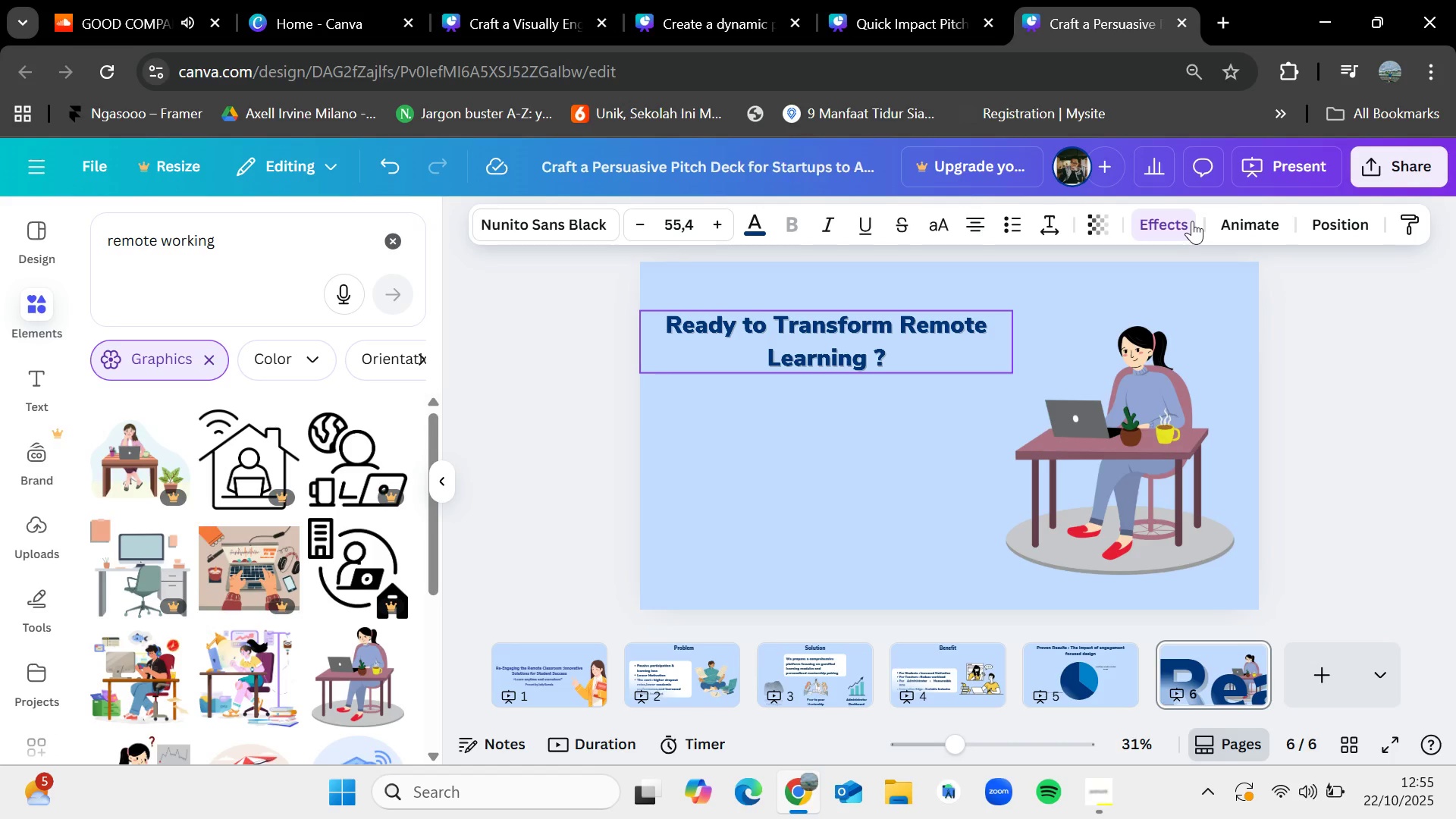 
left_click([1192, 221])
 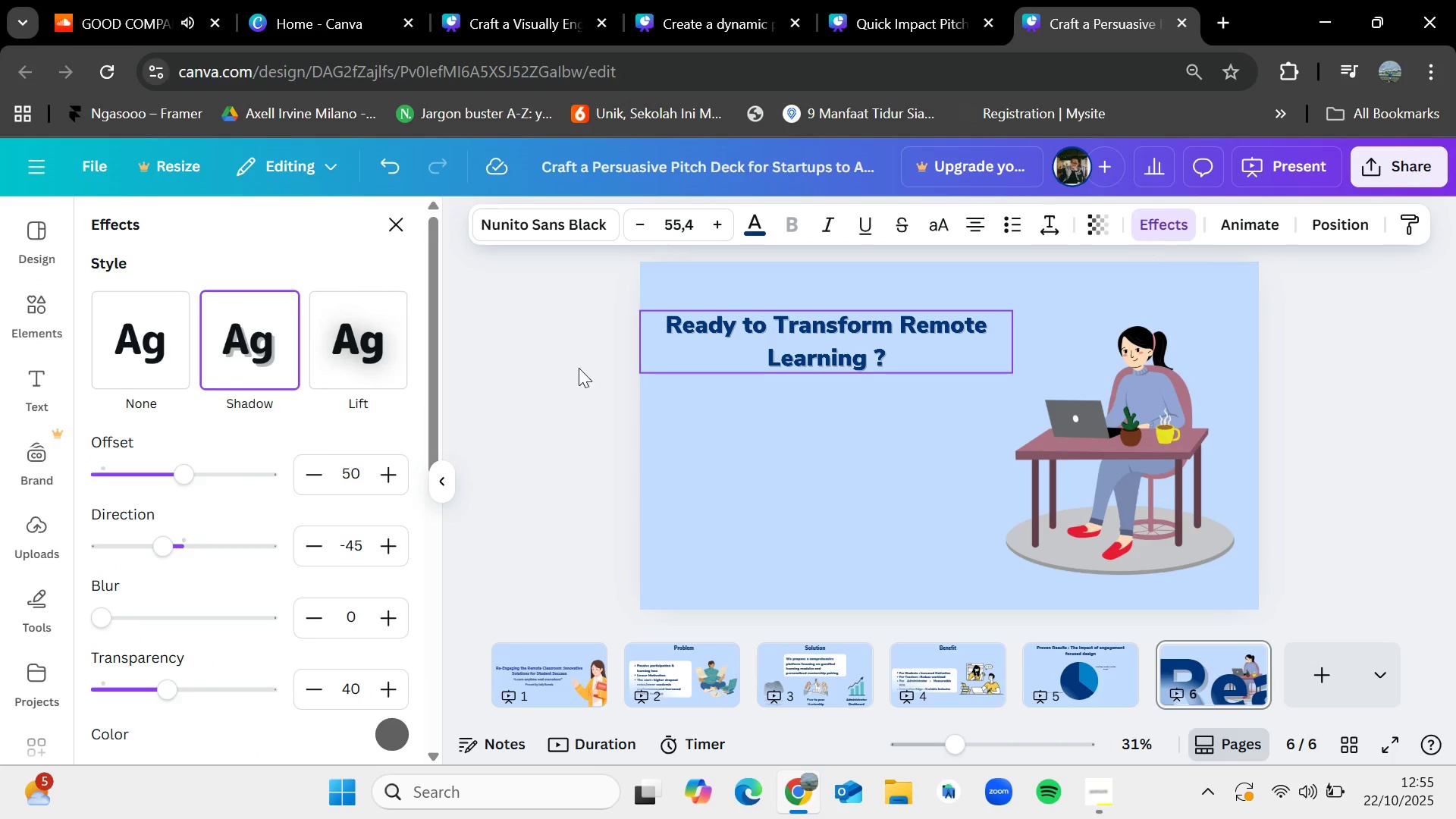 
scroll: coordinate [301, 488], scroll_direction: up, amount: 3.0
 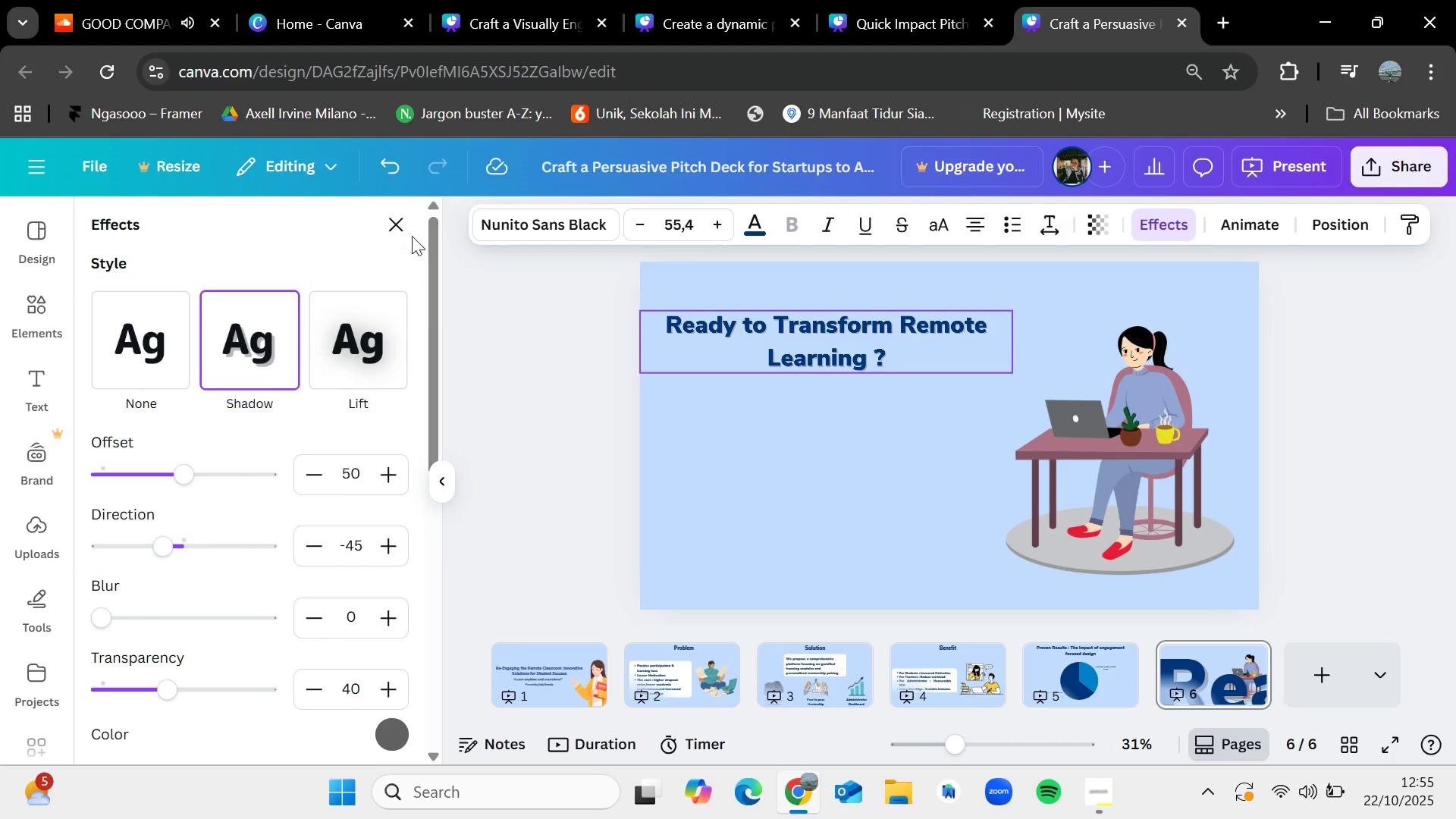 
left_click([396, 229])
 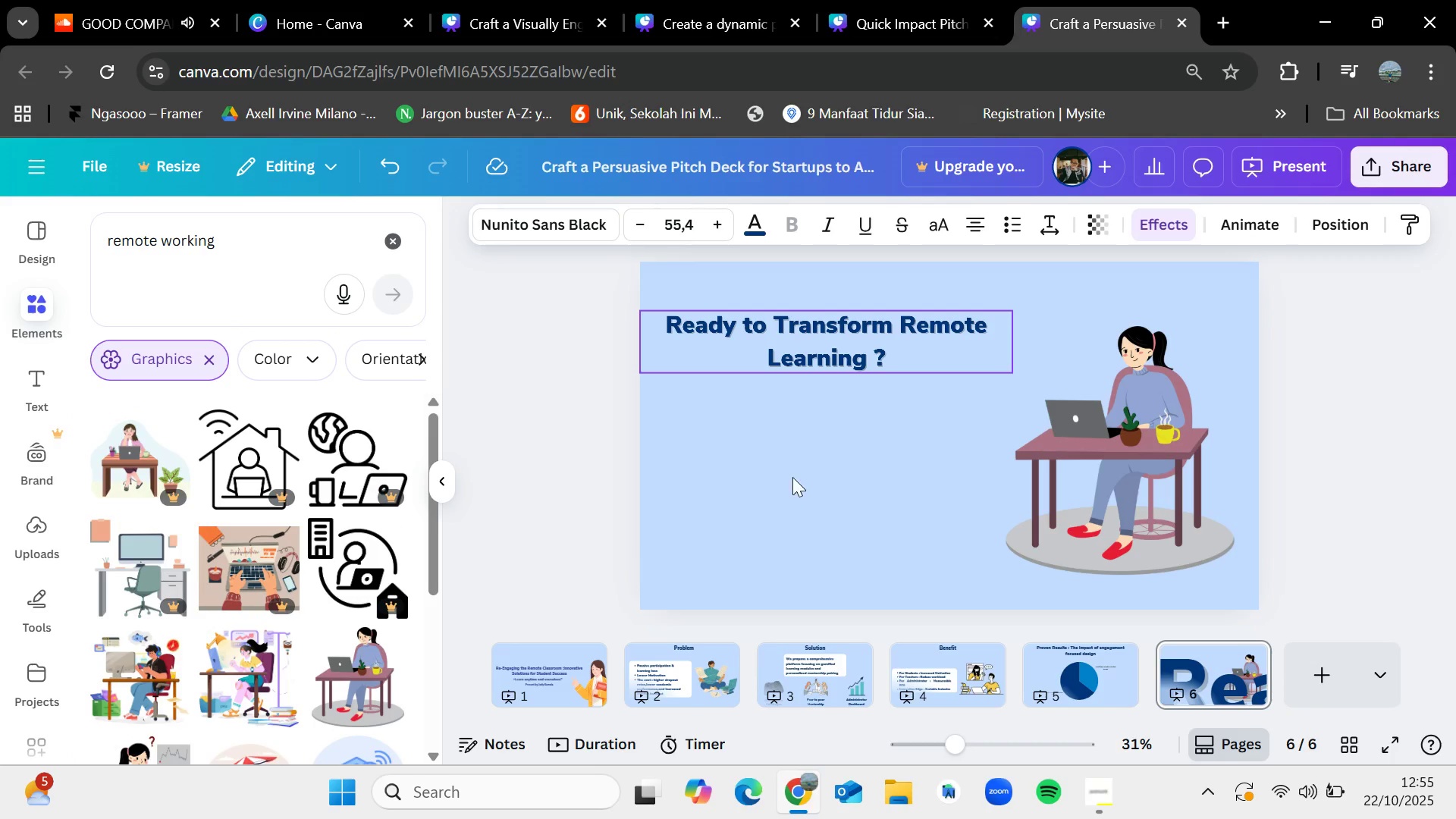 
left_click([795, 482])
 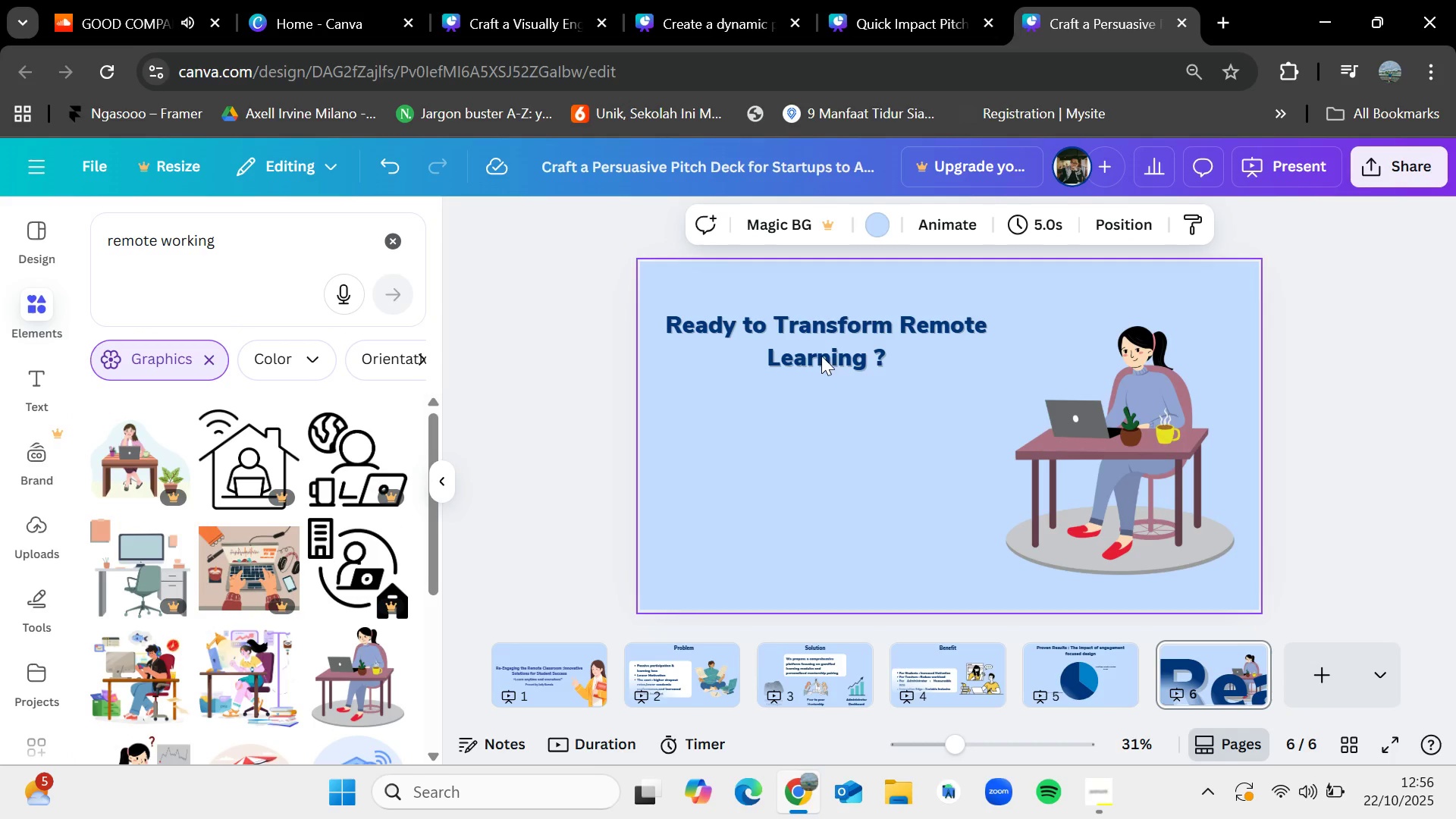 
left_click([821, 356])
 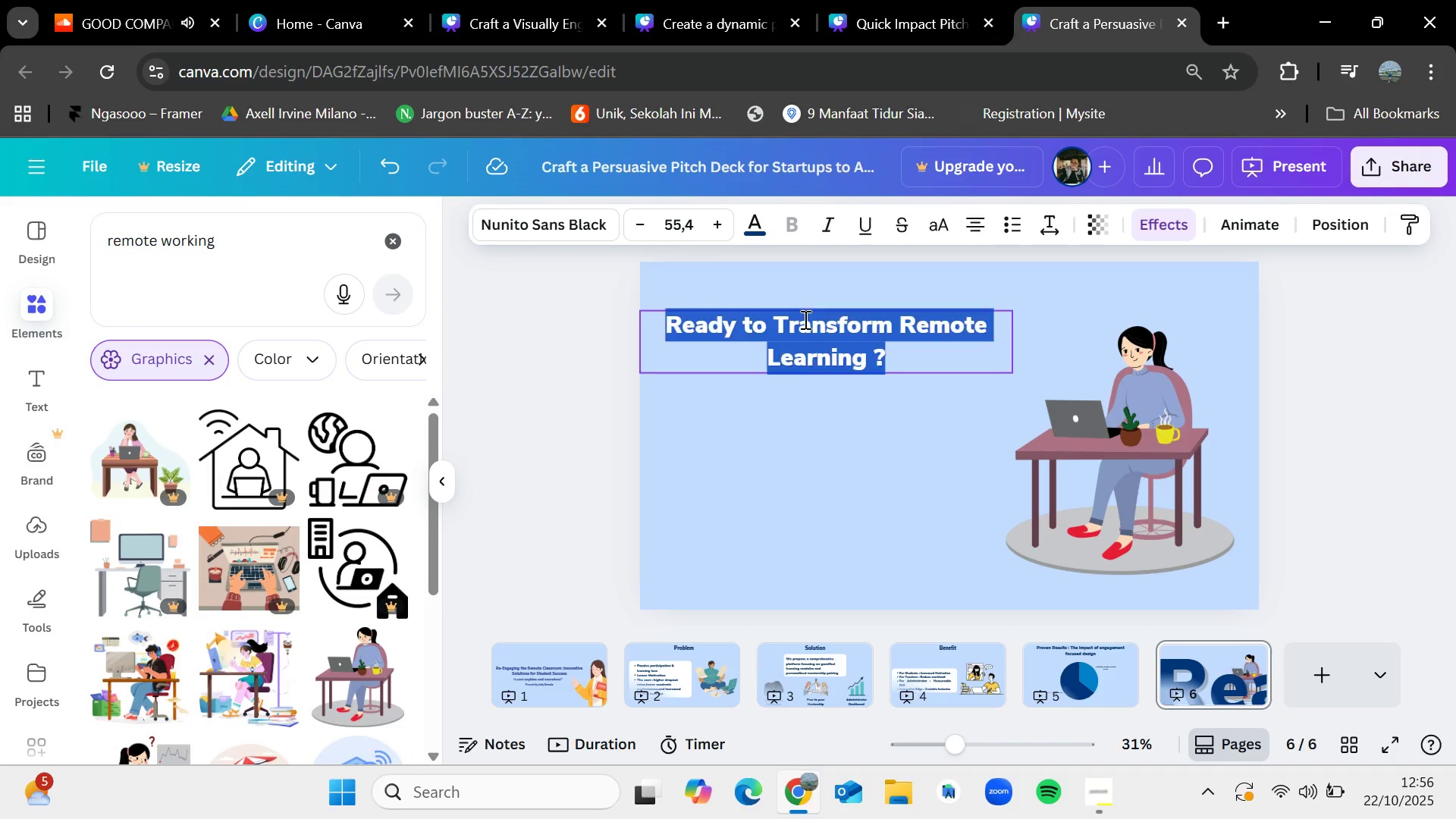 
double_click([804, 319])
 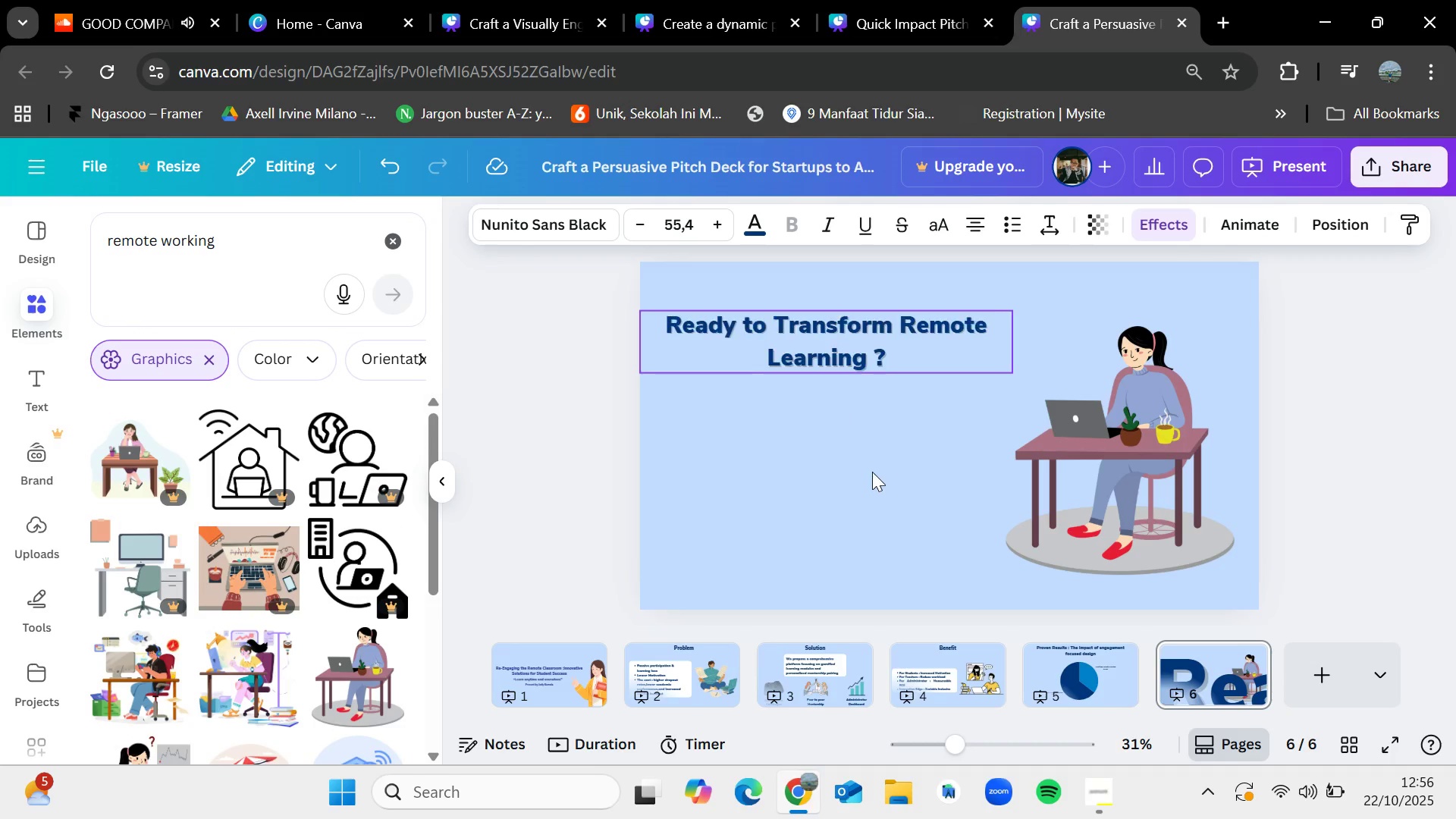 
triple_click([872, 472])
 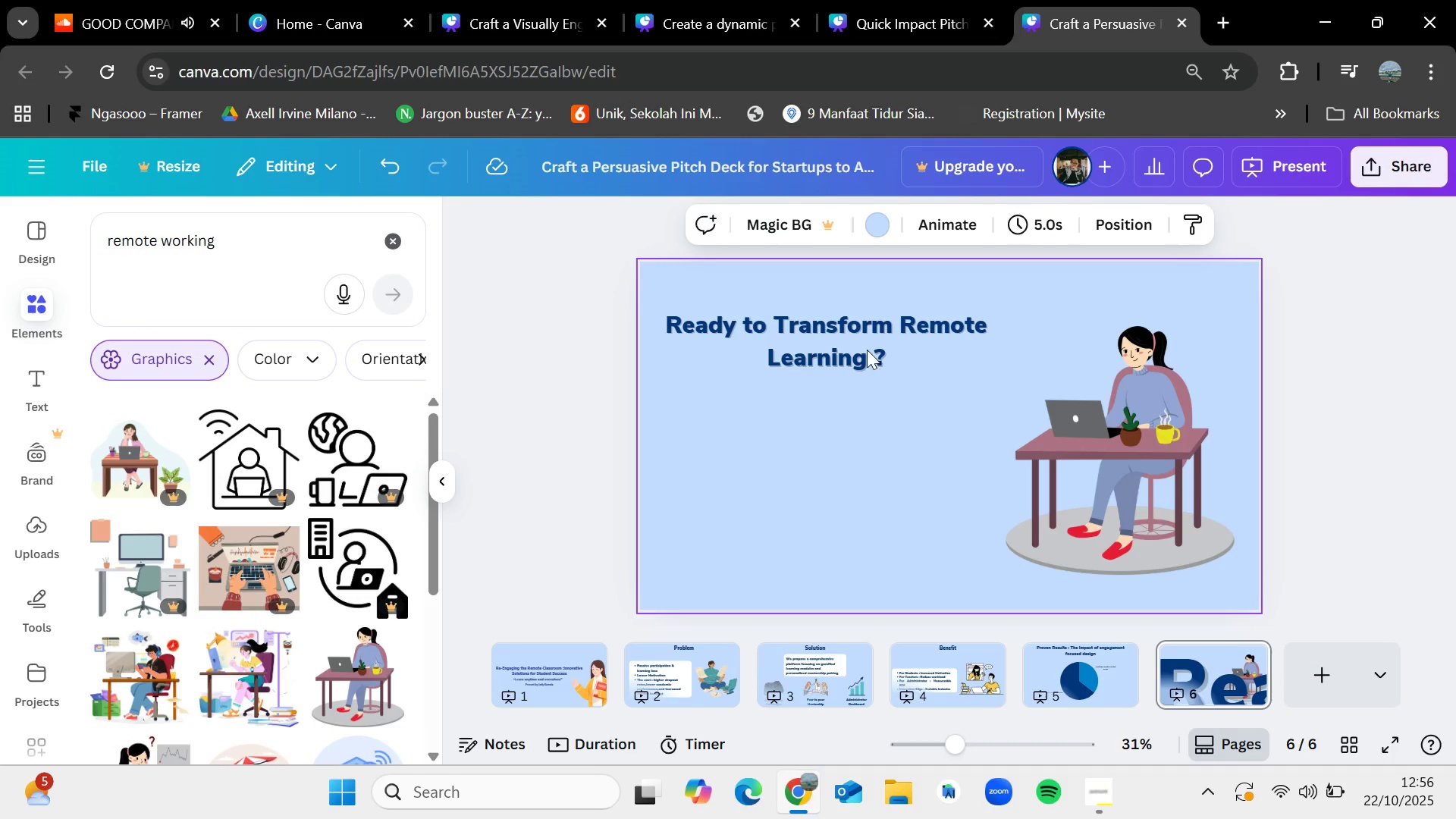 
left_click_drag(start_coordinate=[862, 344], to_coordinate=[912, 343])
 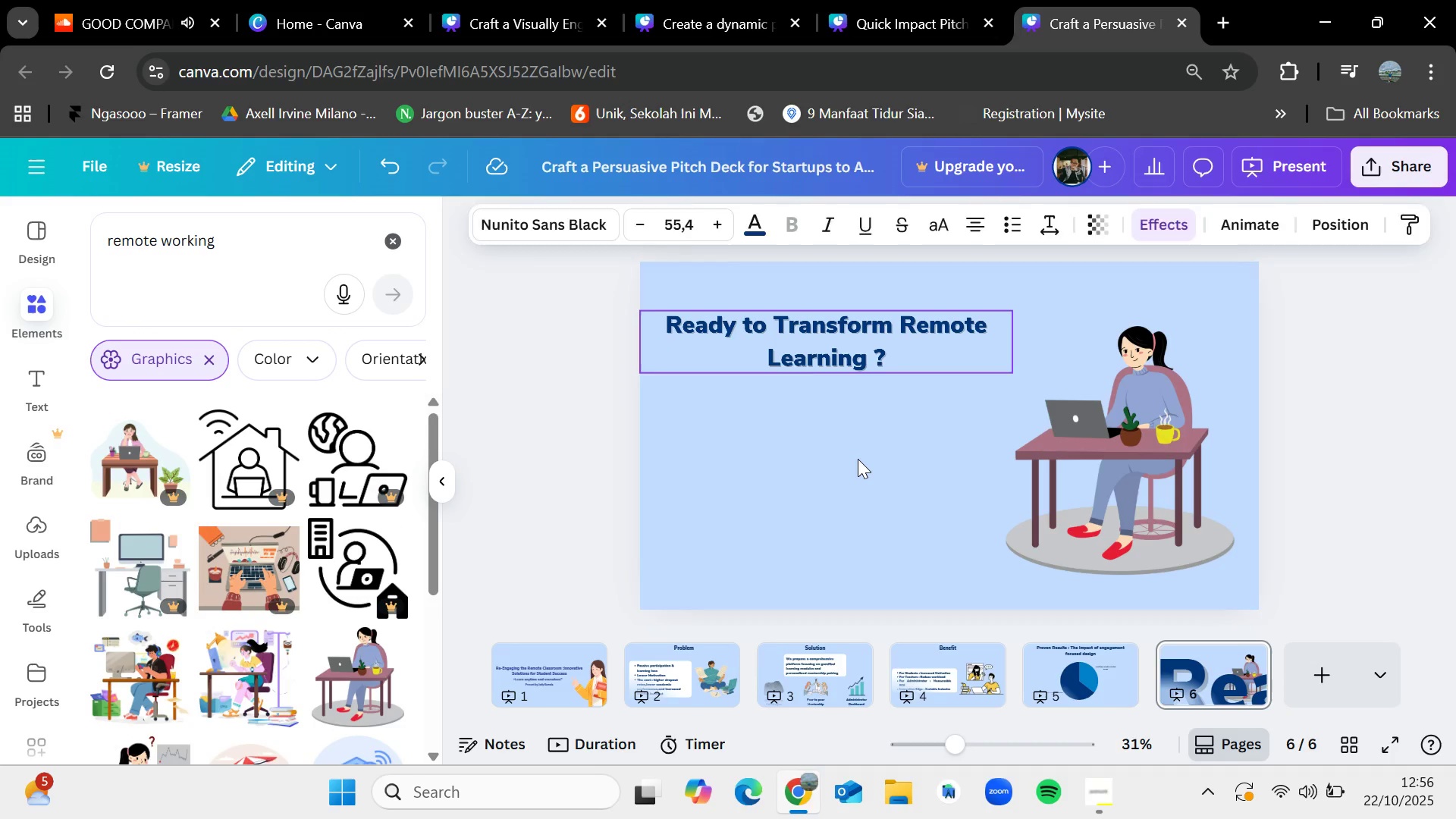 
left_click([858, 459])
 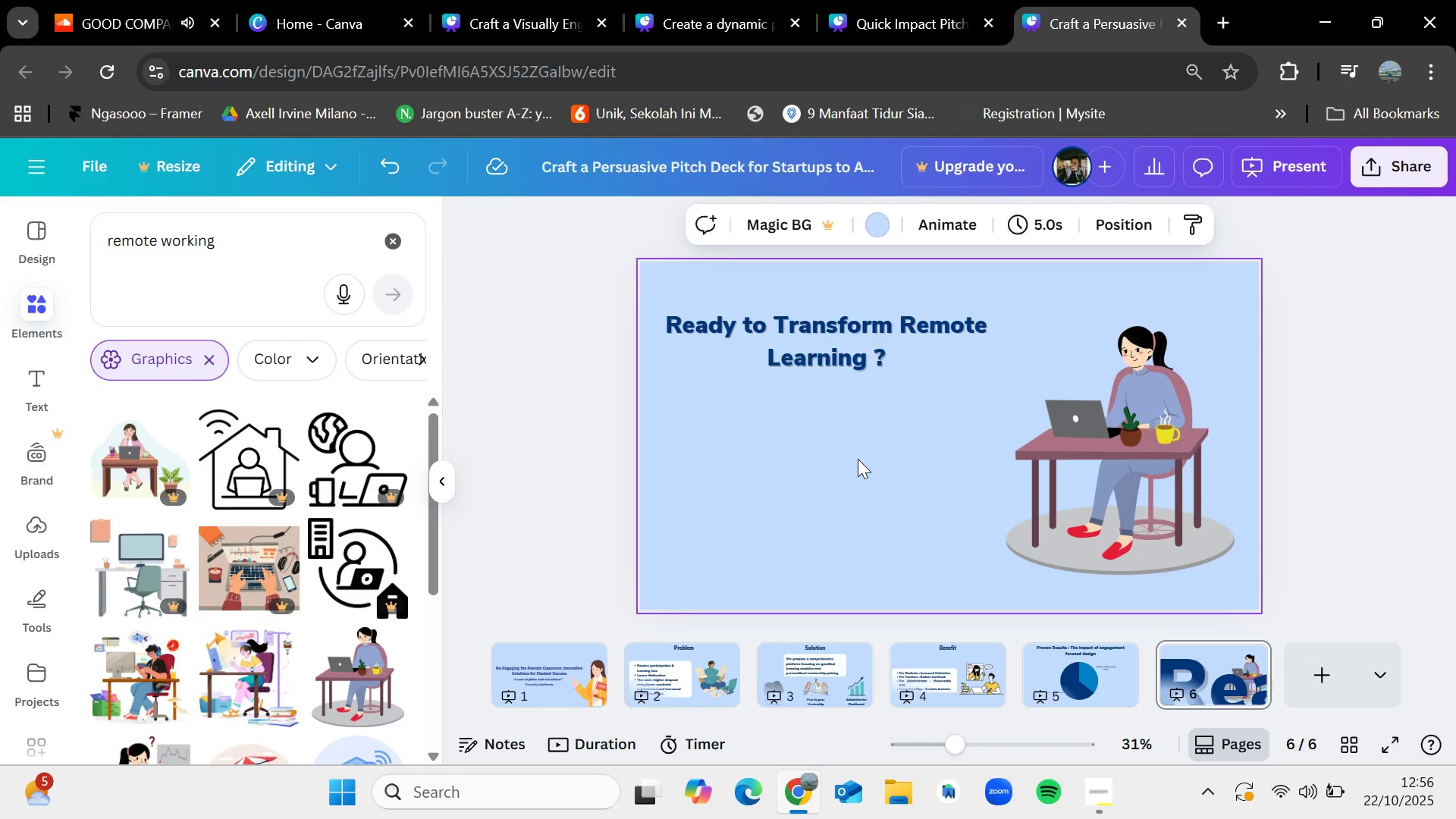 
hold_key(key=ControlLeft, duration=0.41)
 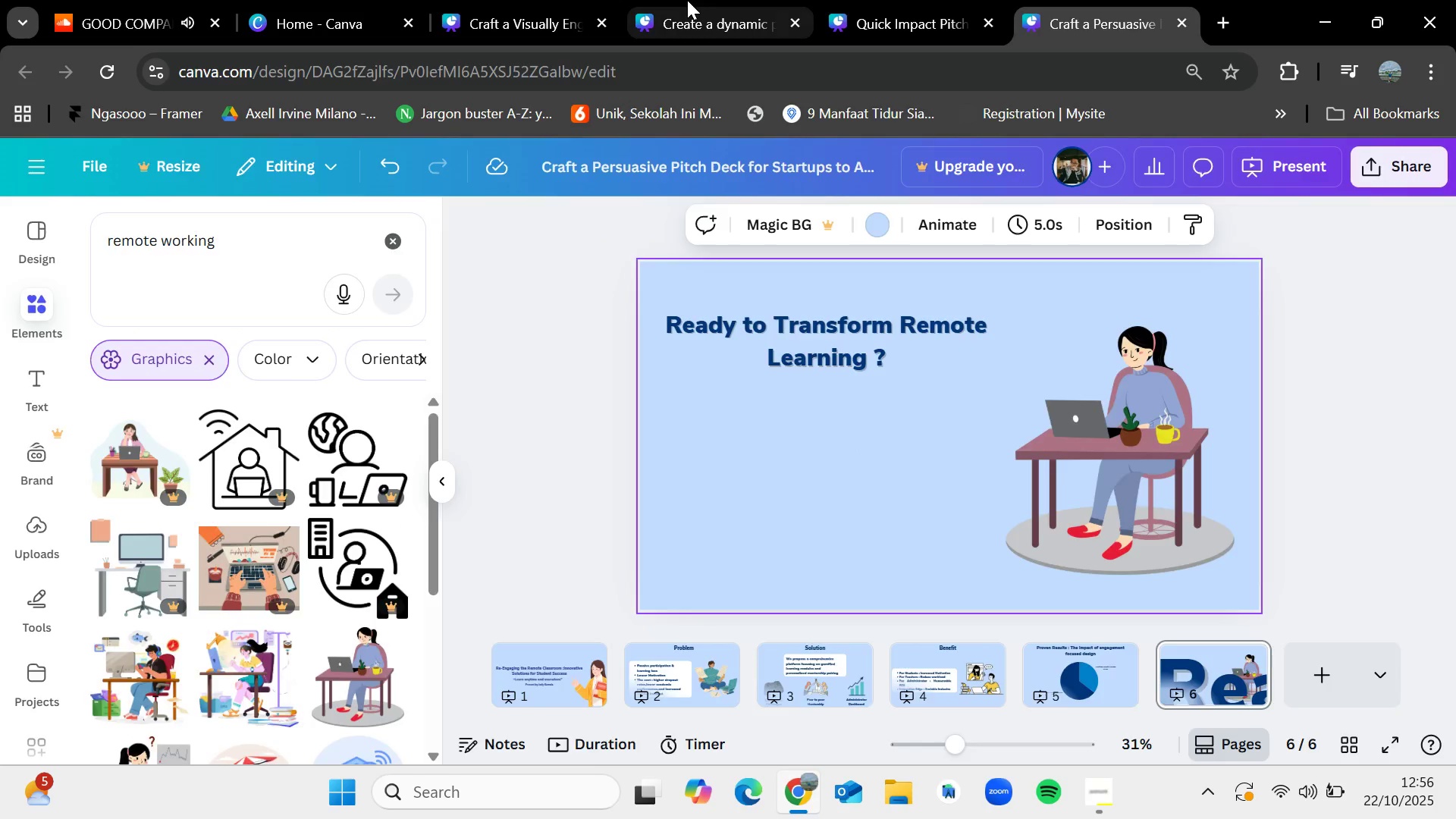 
left_click([687, 0])
 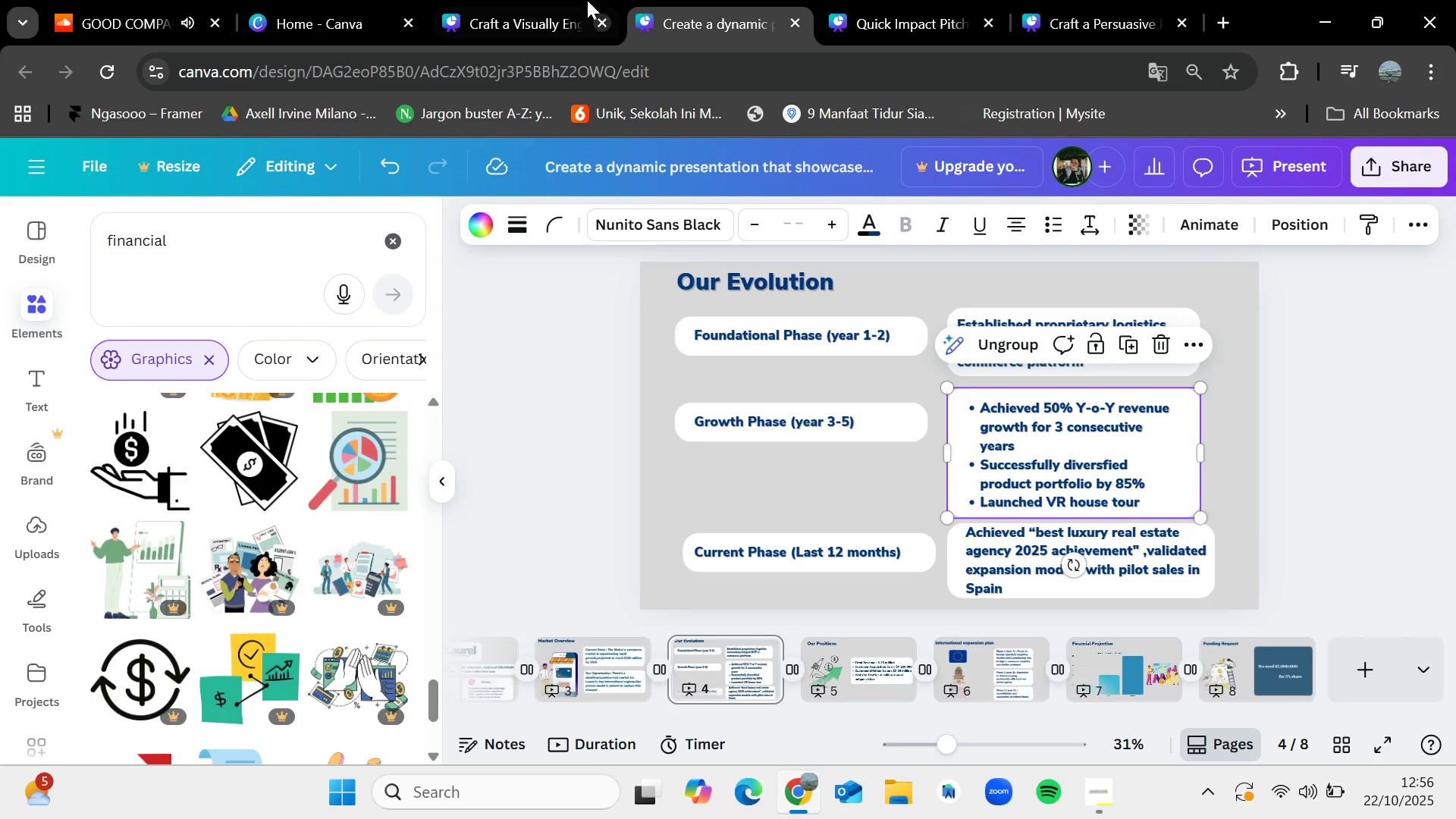 
left_click([557, 0])
 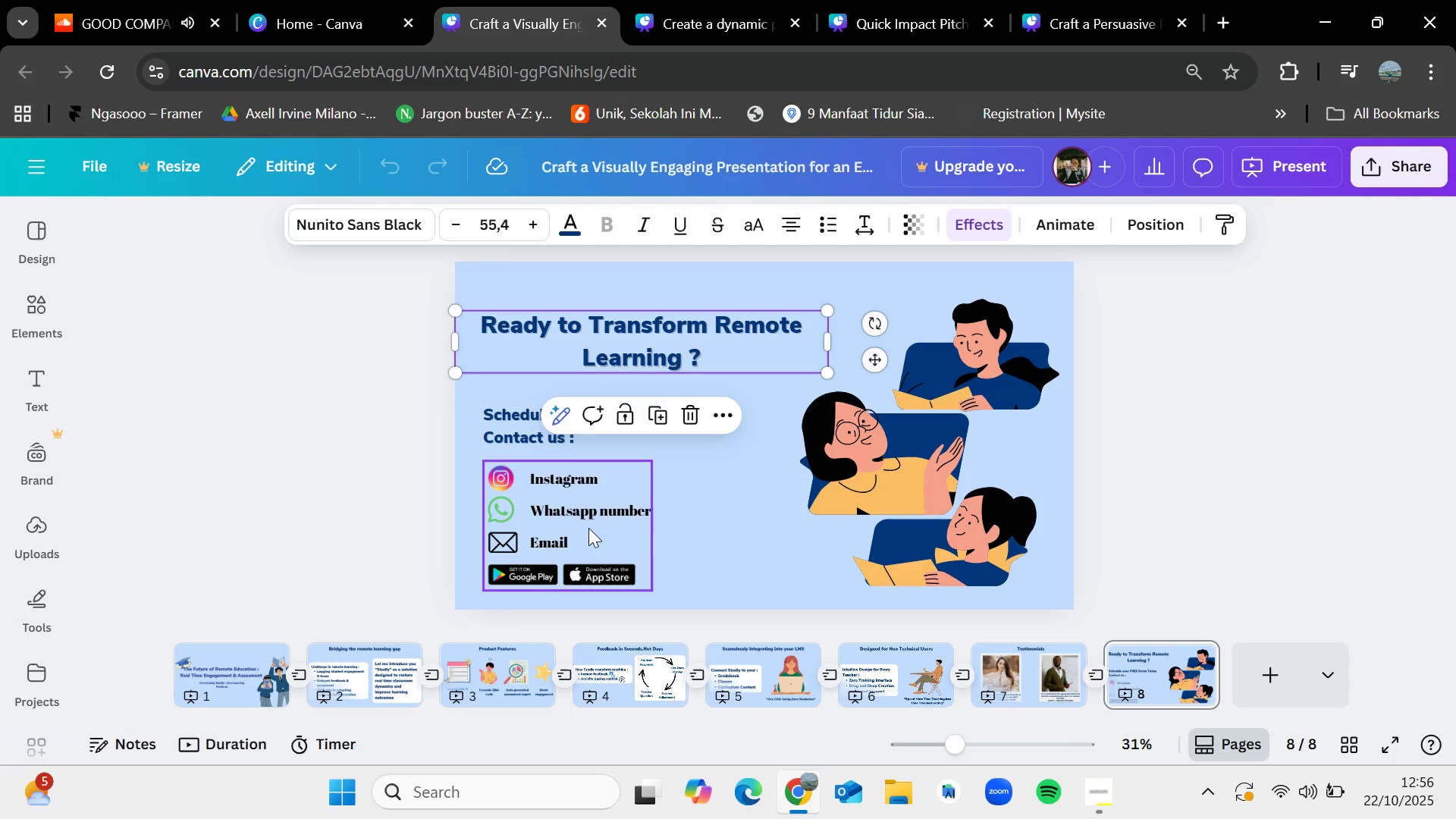 
left_click([588, 528])
 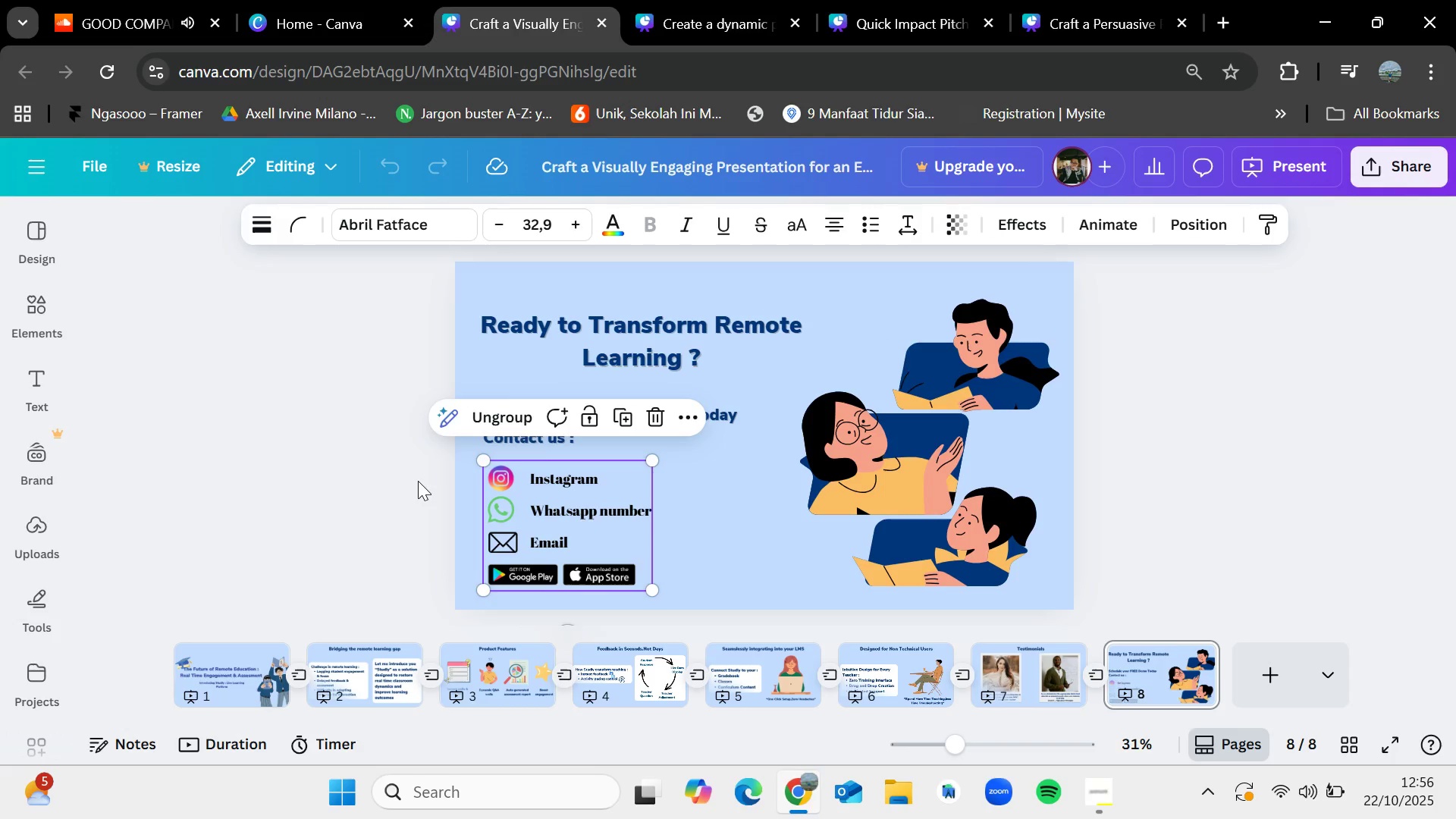 
left_click([417, 481])
 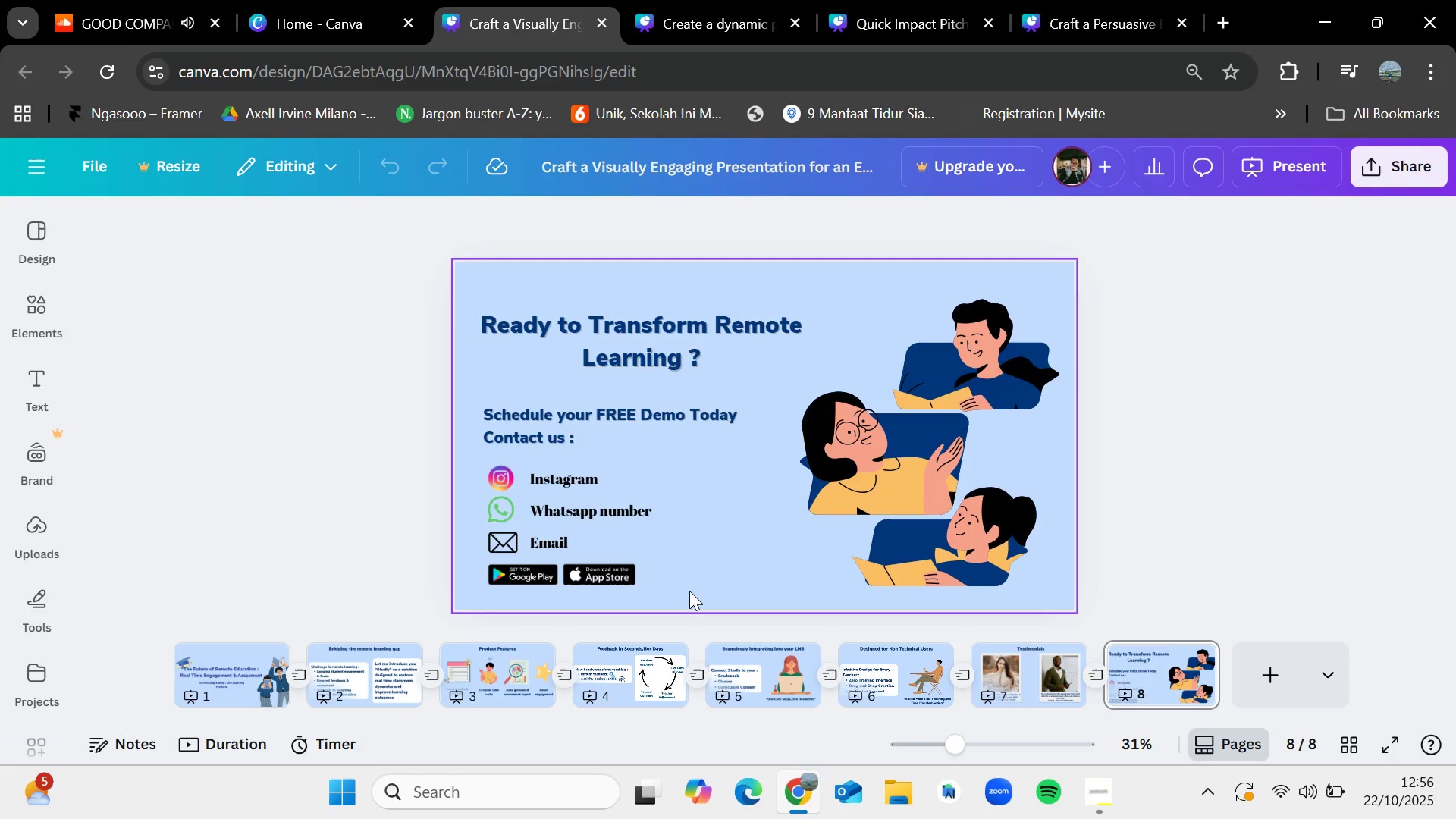 
left_click_drag(start_coordinate=[691, 596], to_coordinate=[500, 427])
 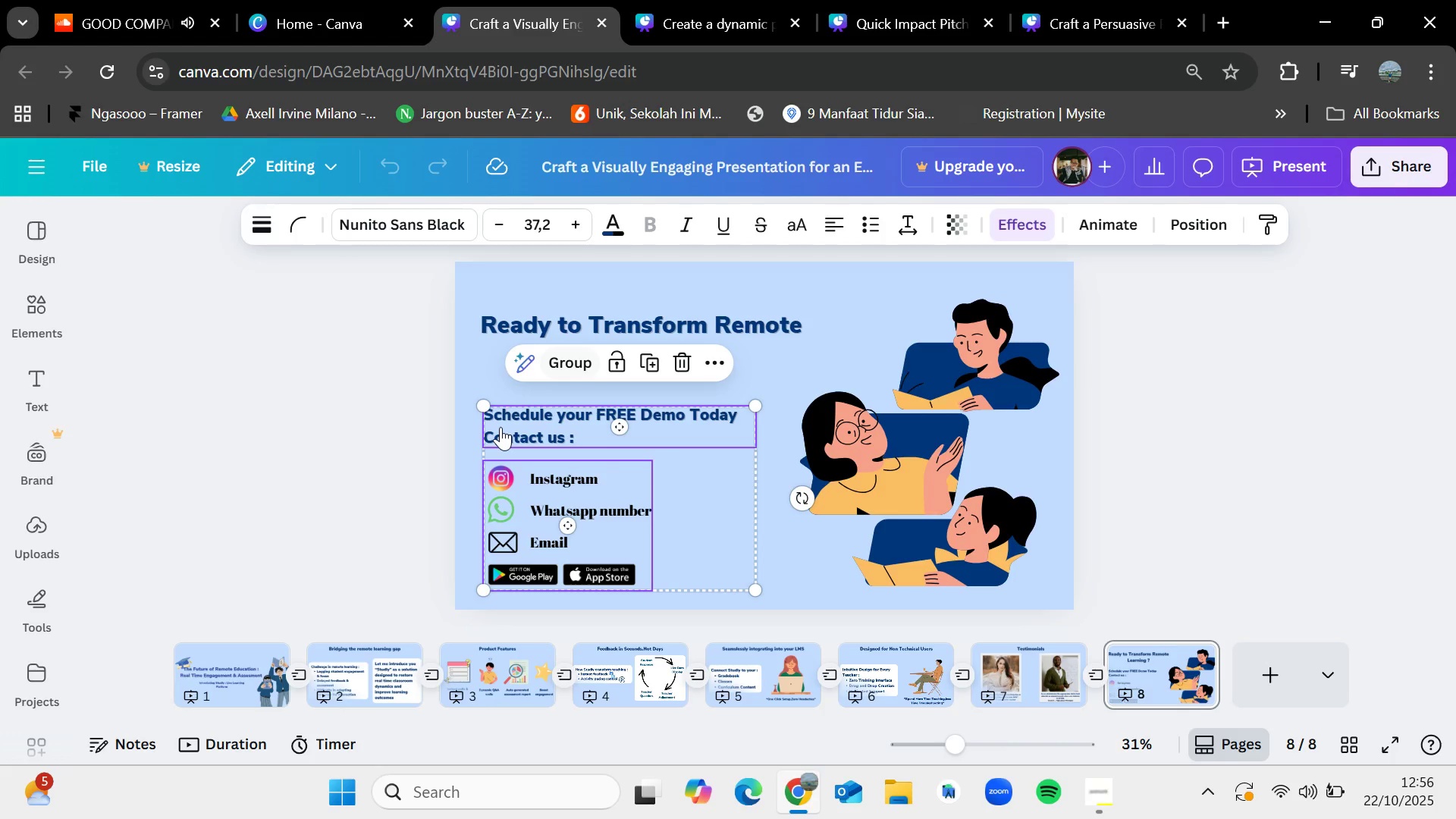 
key(Control+C)
 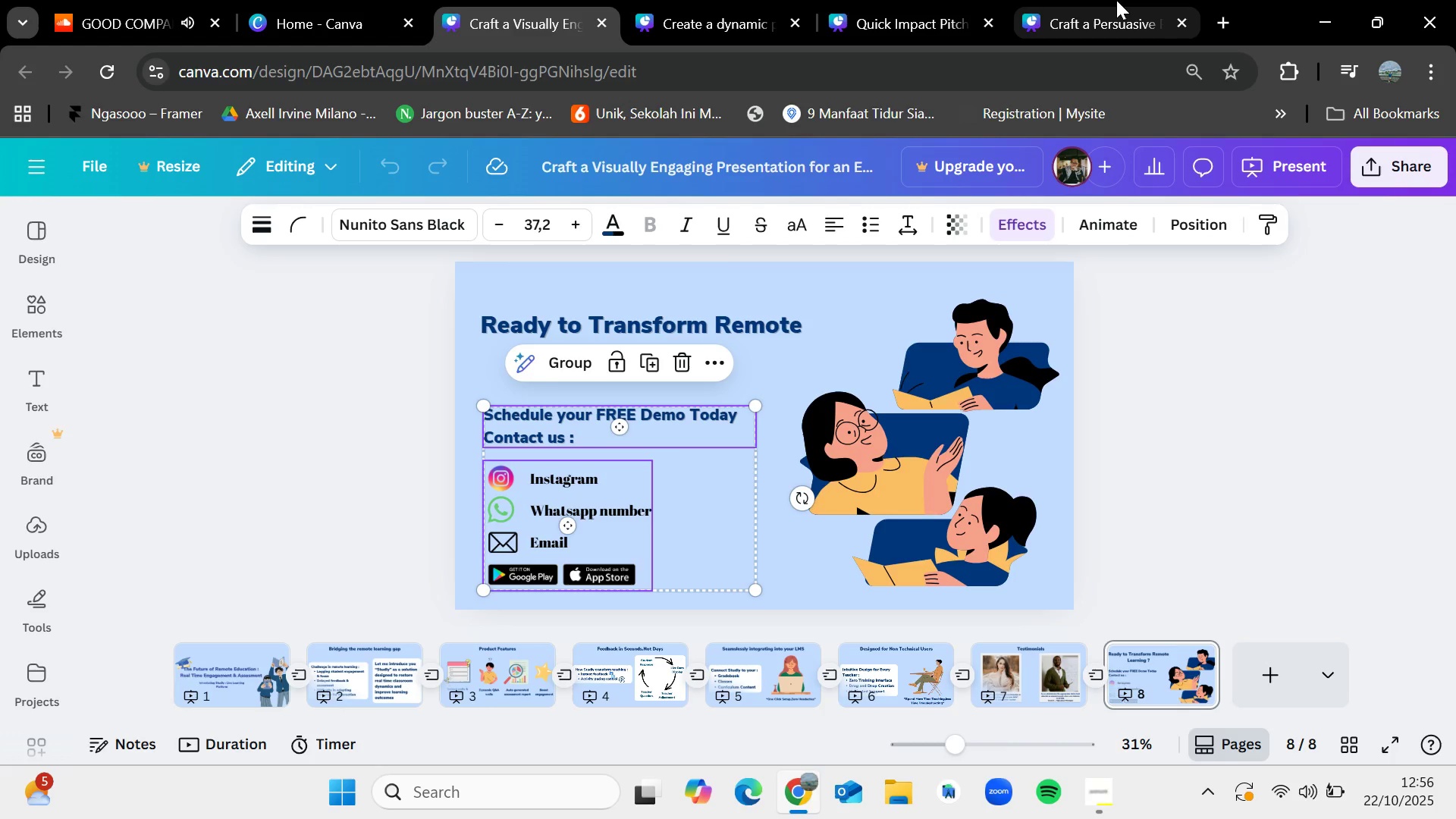 
left_click([1116, 0])
 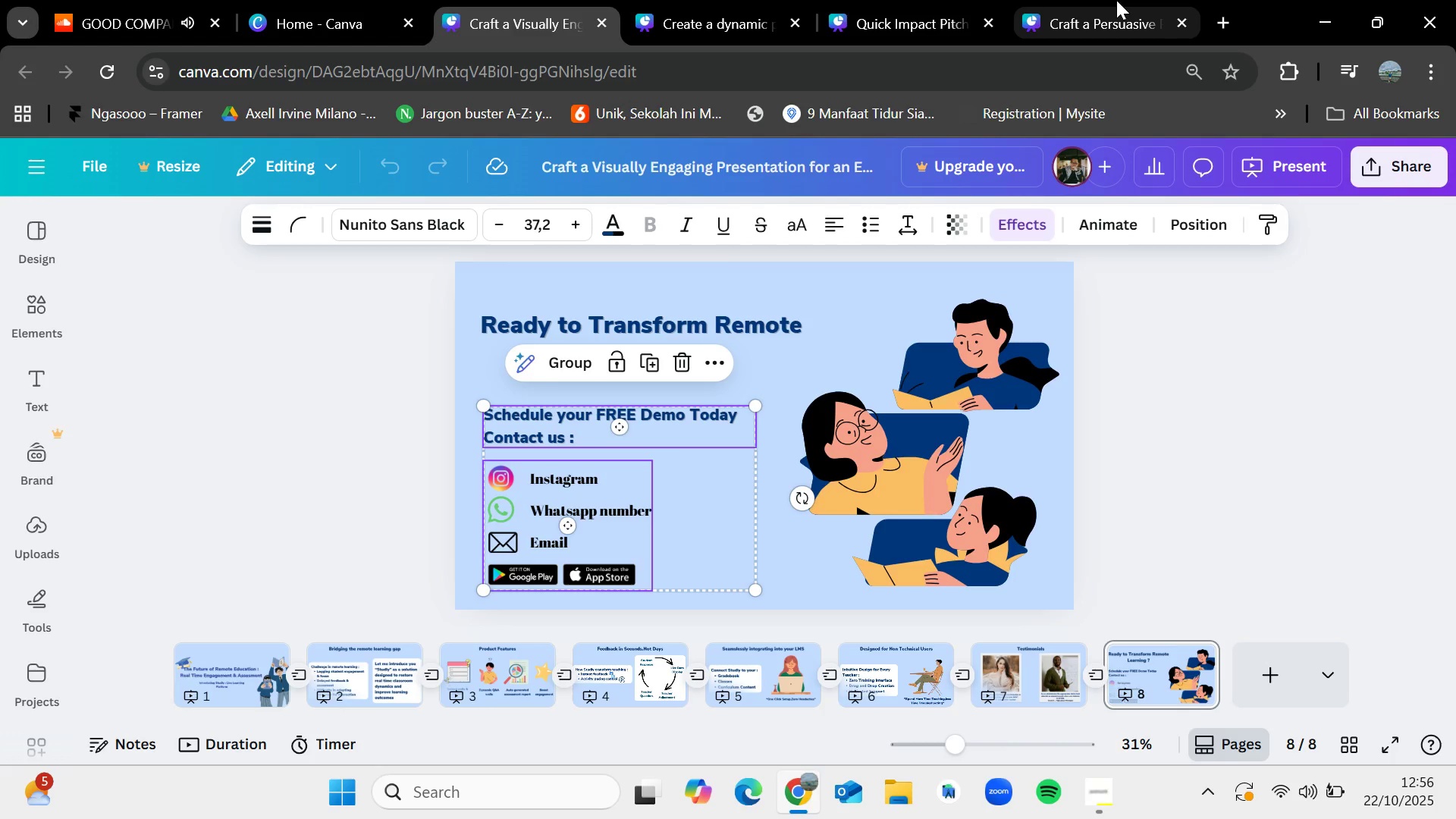 
key(Control+V)
 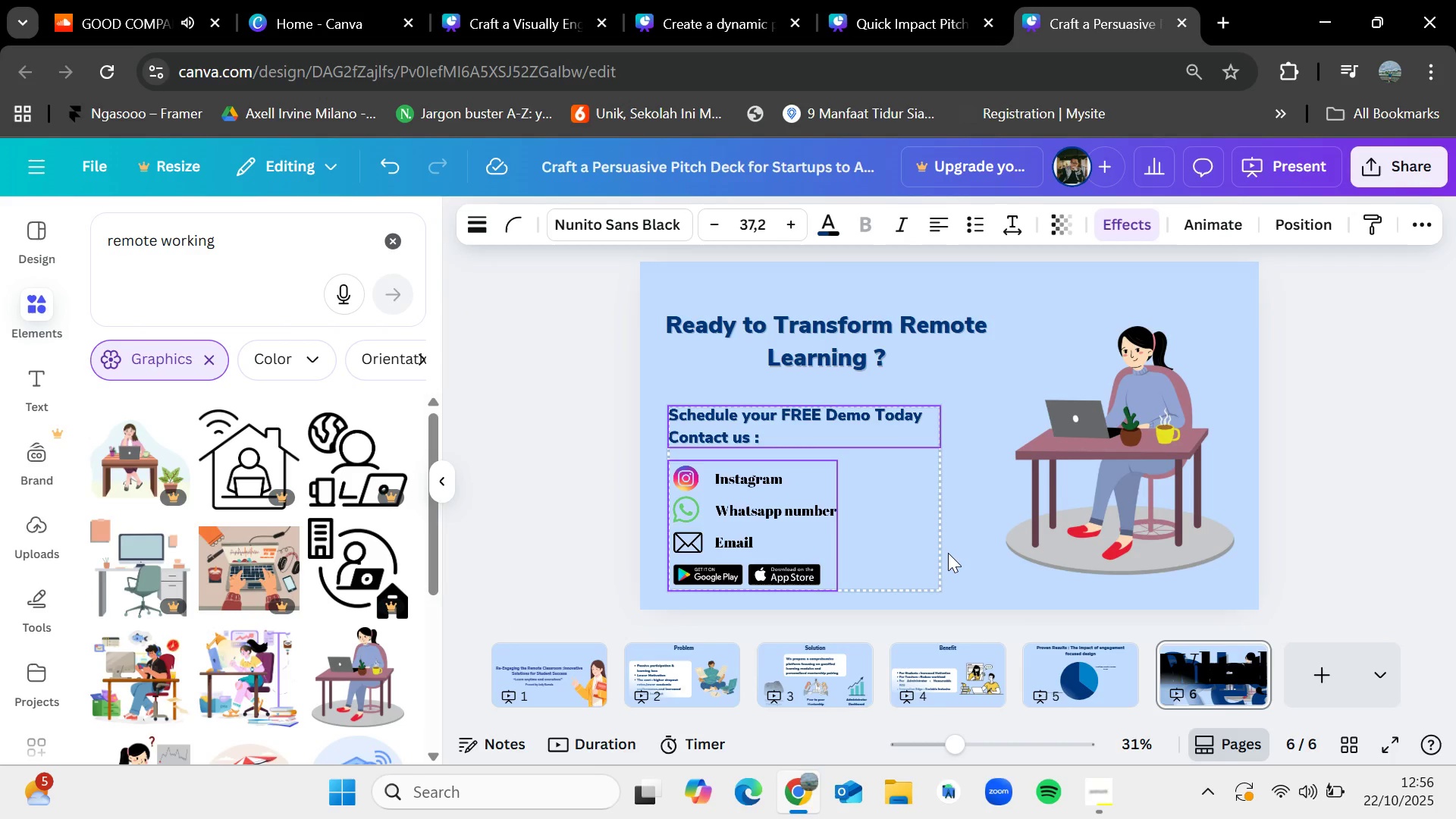 
left_click([948, 553])
 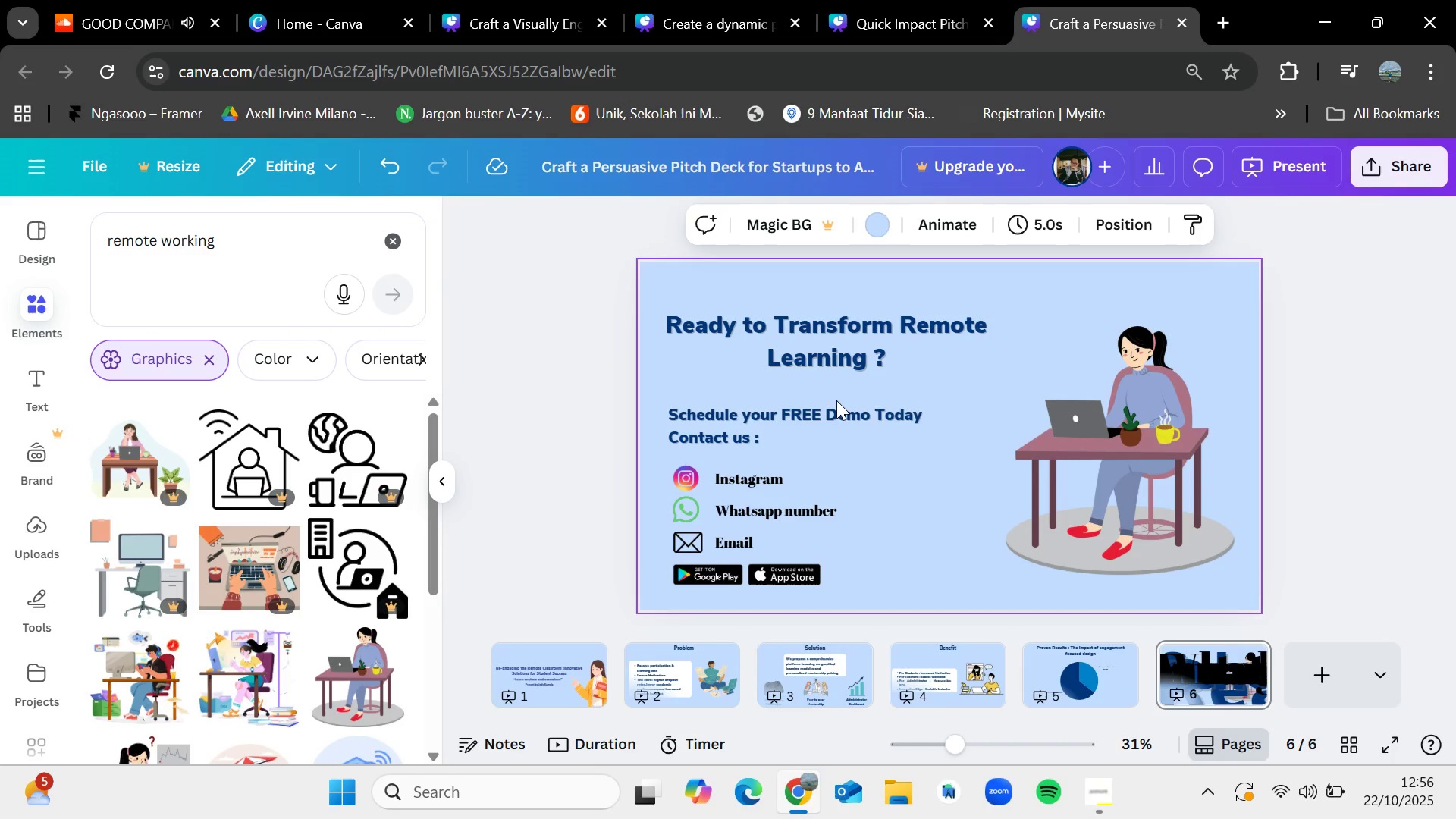 
left_click([836, 400])
 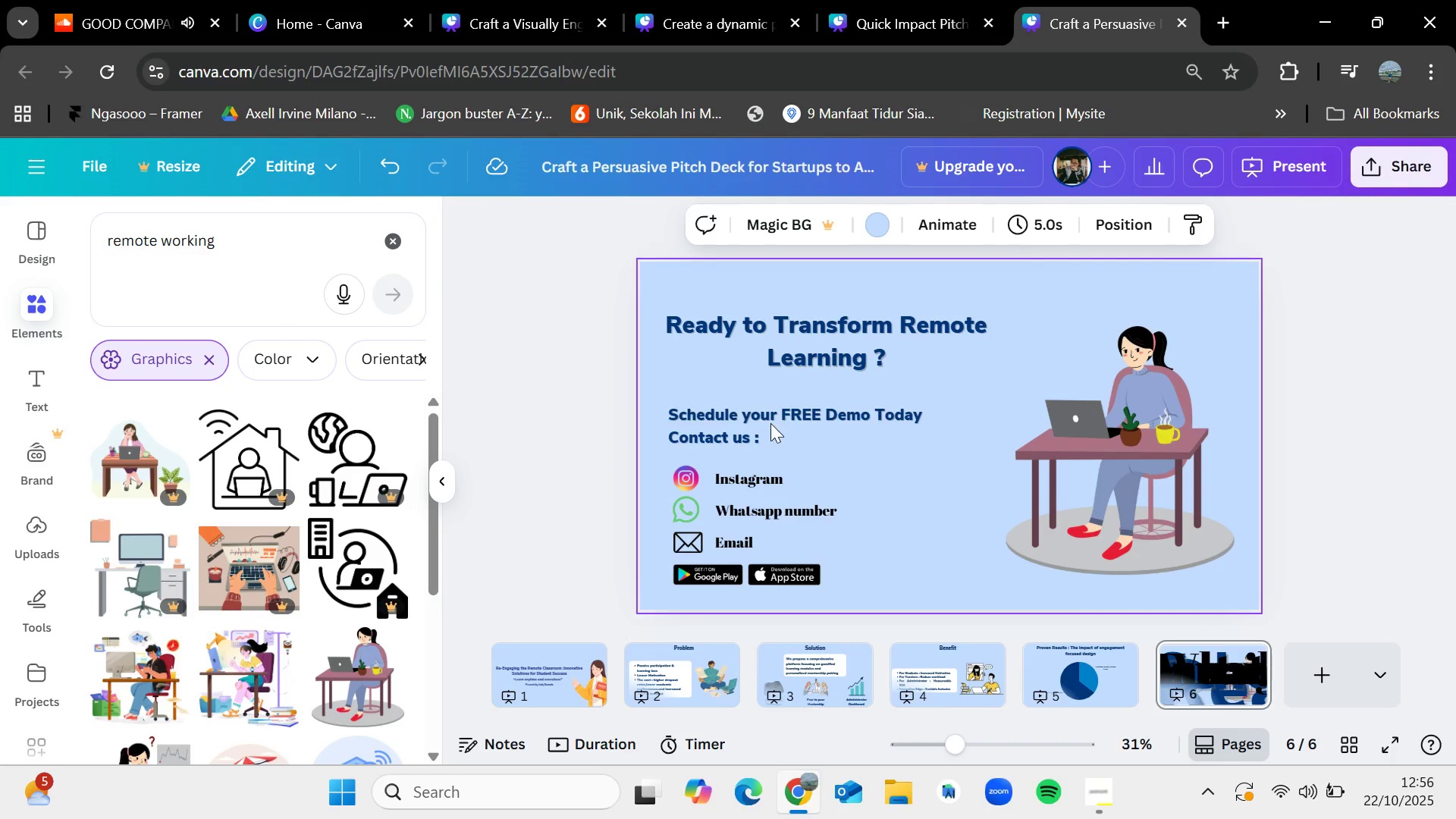 
left_click([770, 423])
 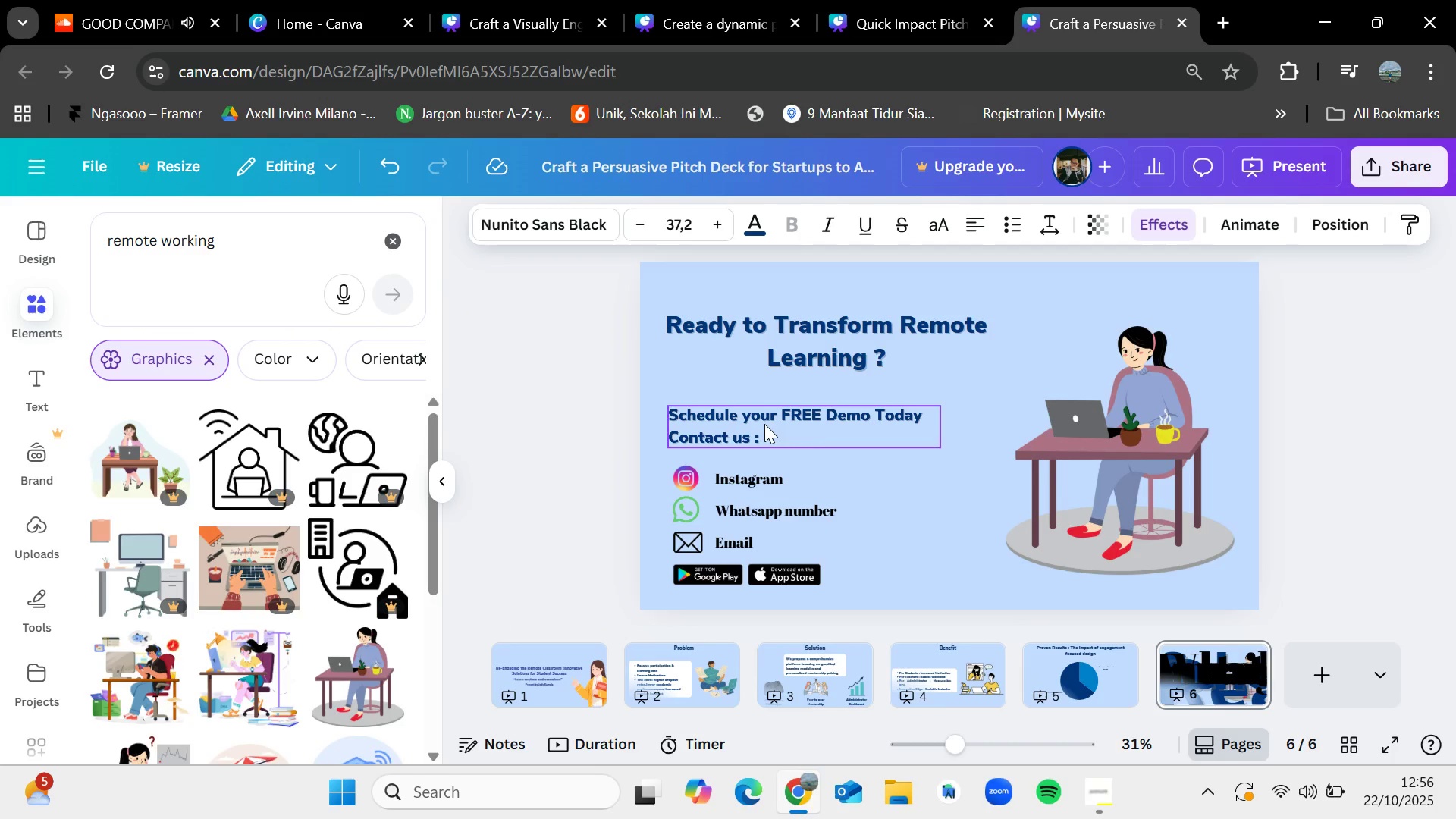 
left_click_drag(start_coordinate=[764, 424], to_coordinate=[817, 428])
 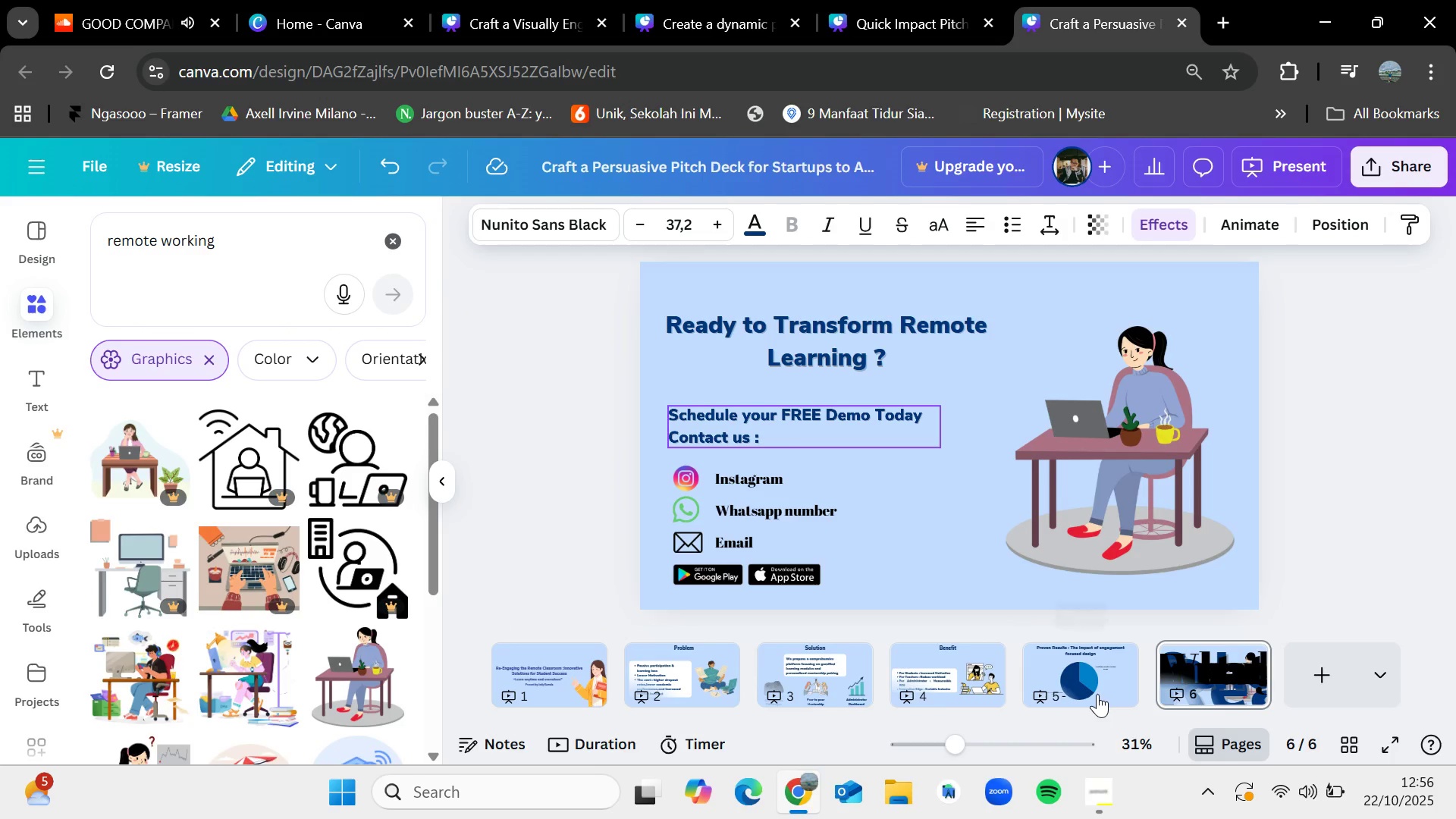 
left_click([1097, 694])
 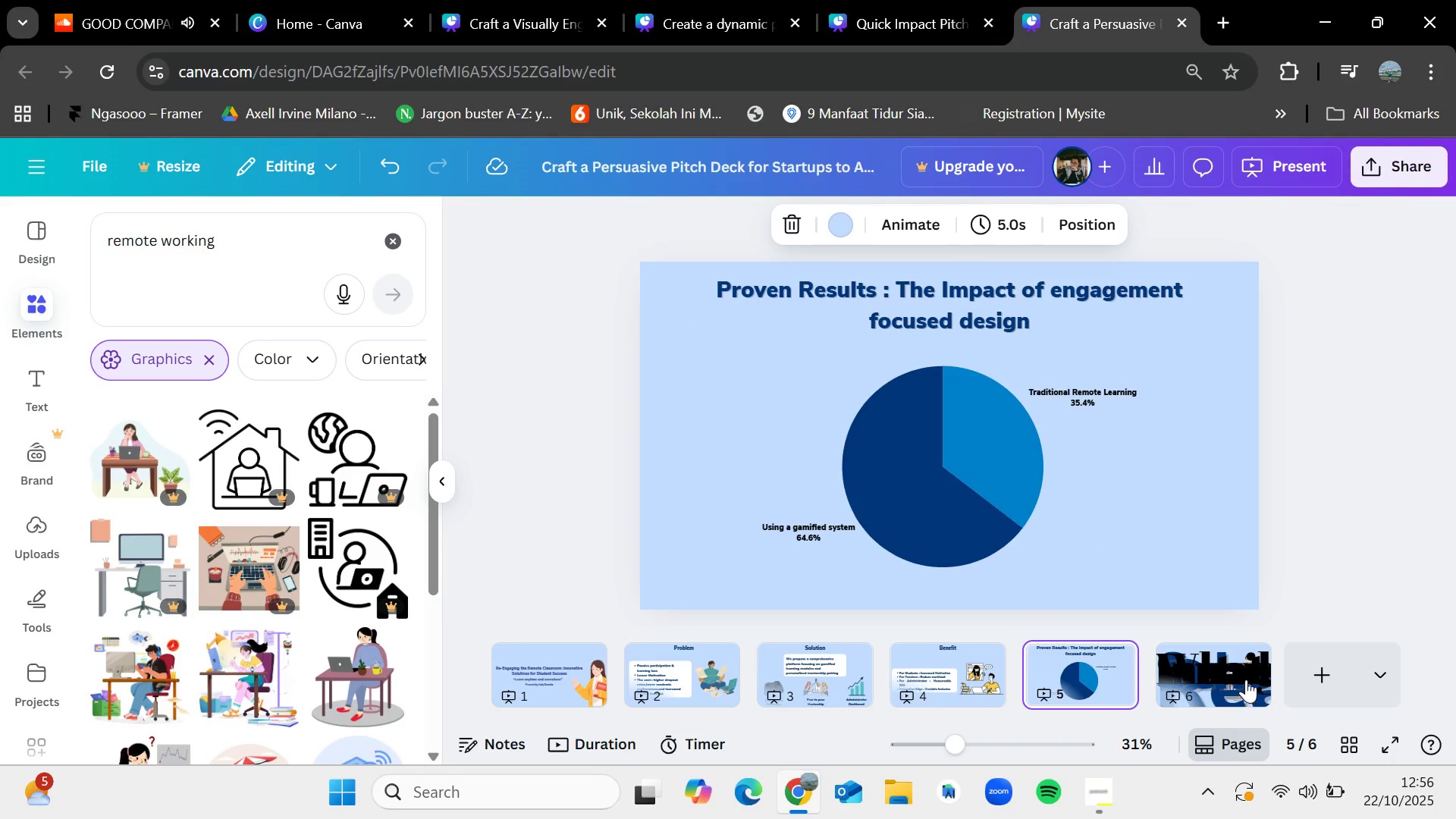 
left_click([1246, 679])
 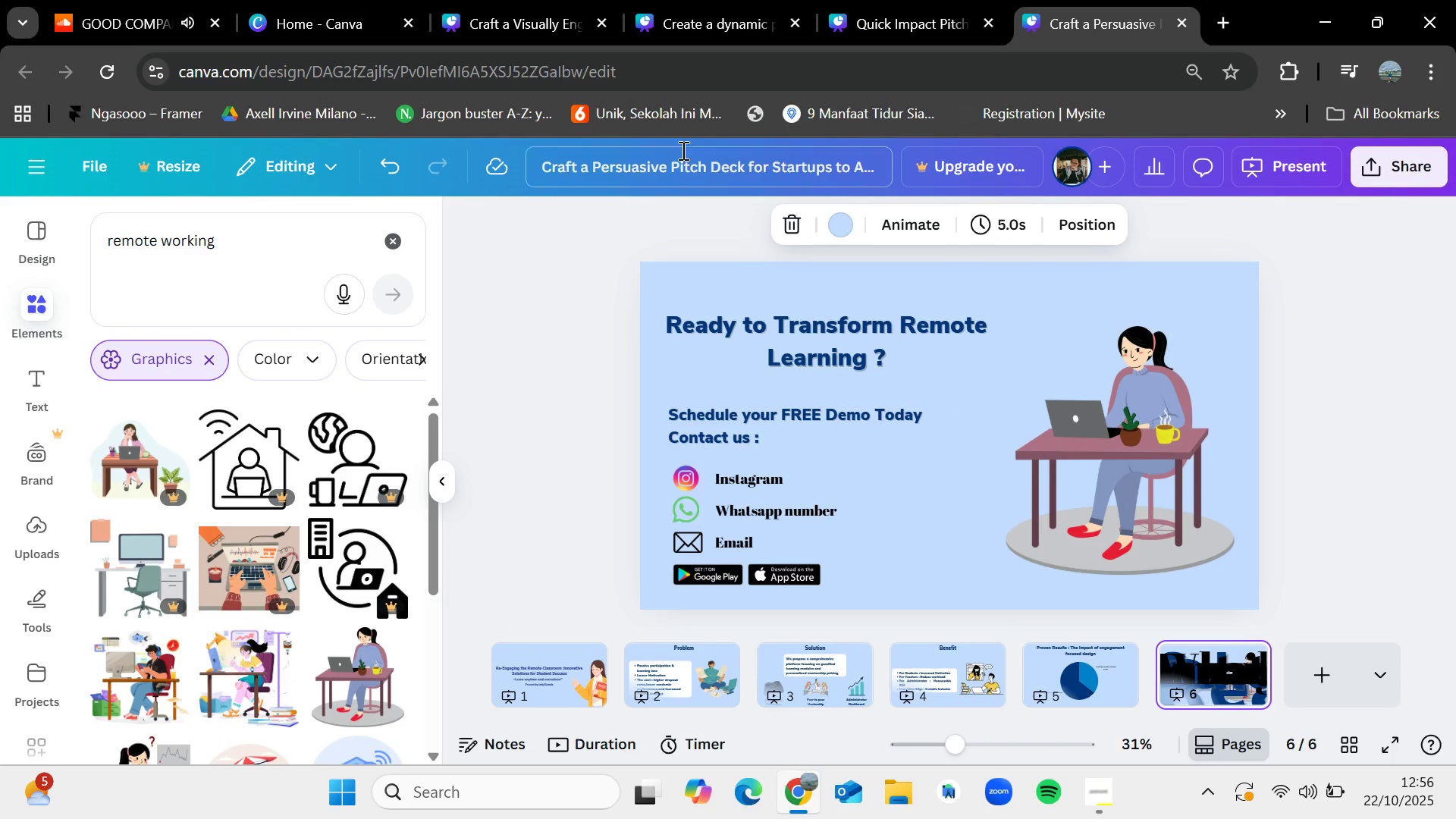 
left_click([695, 83])
 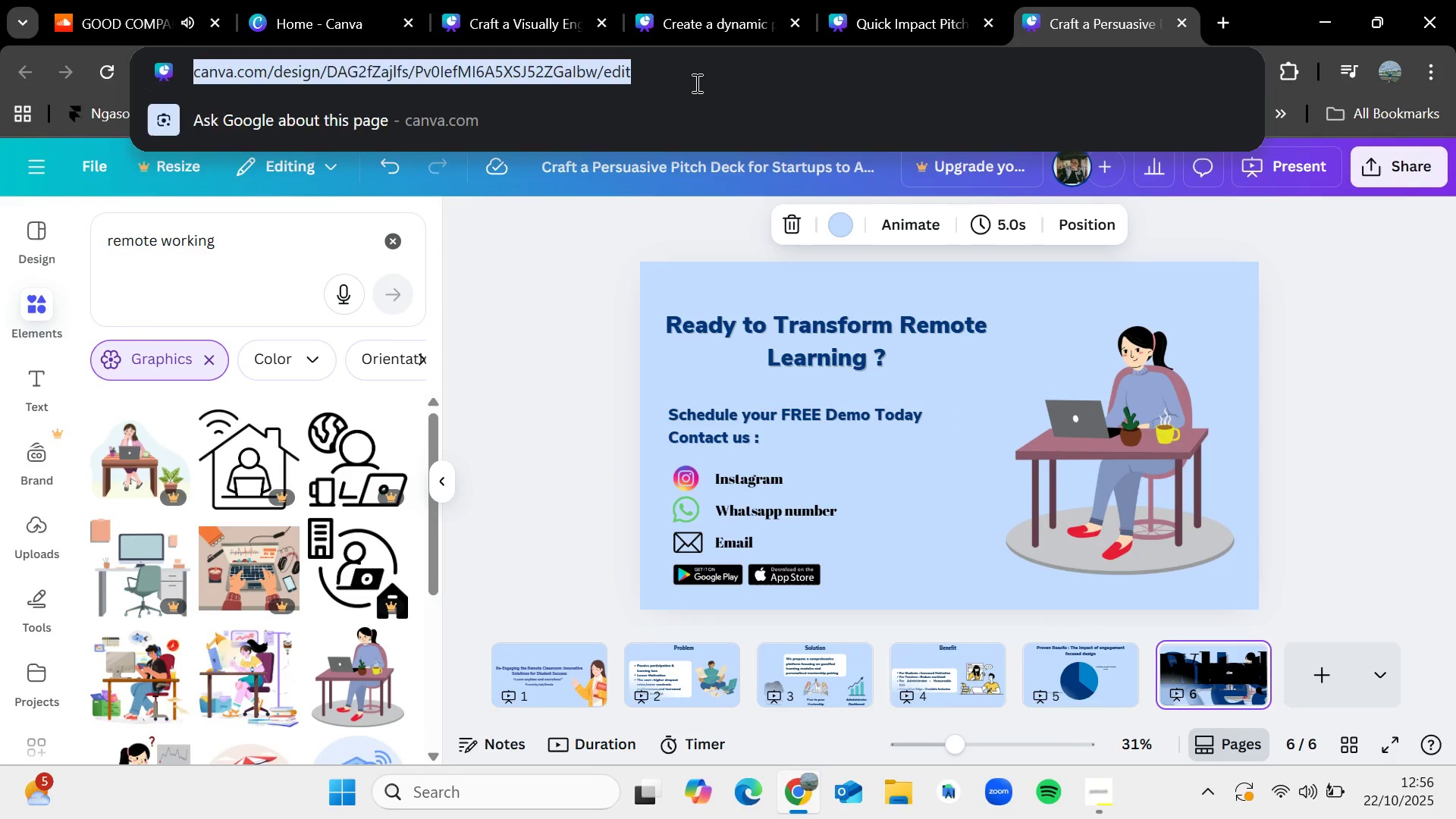 
key(Enter)
 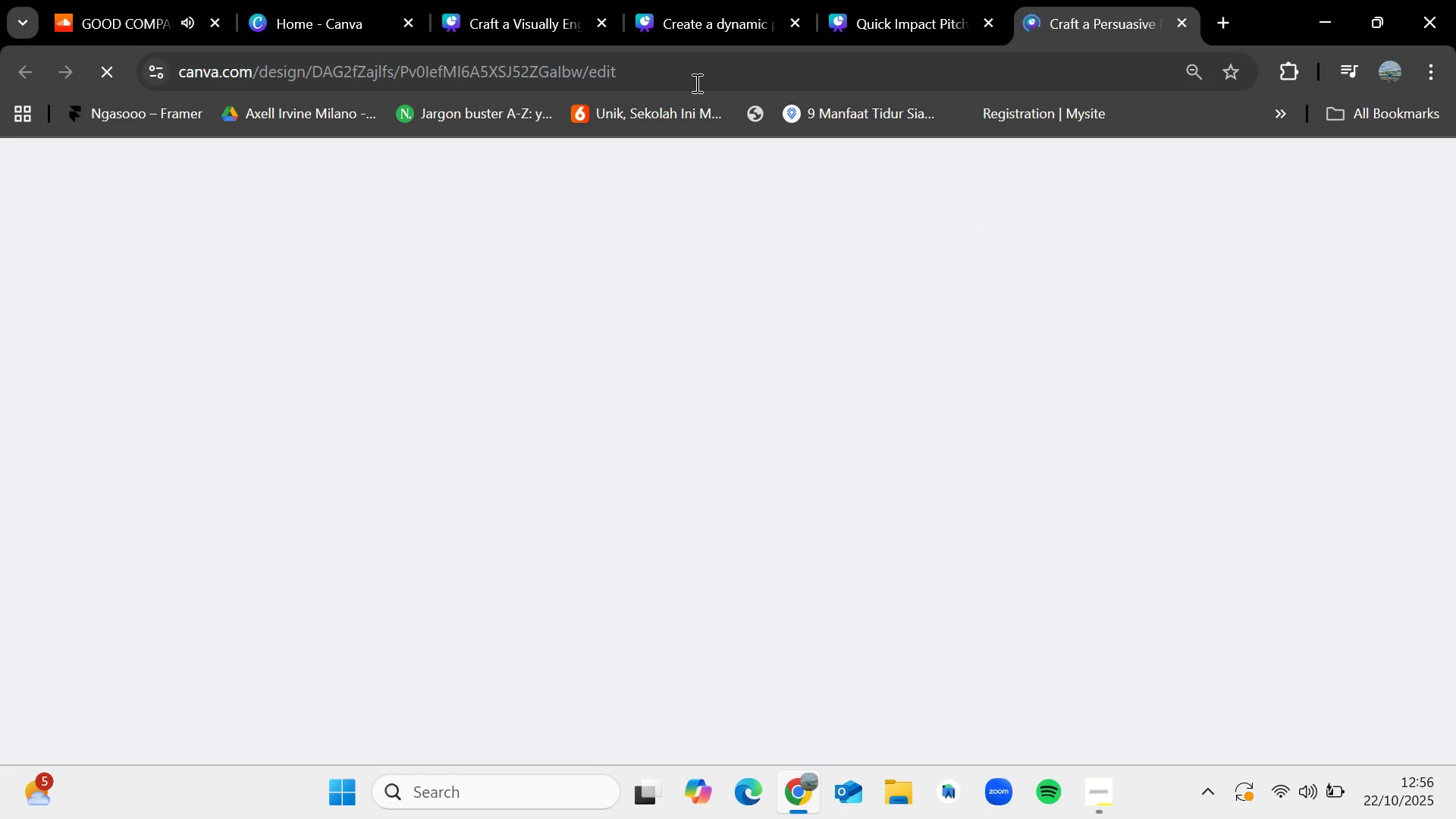 
wait(8.27)
 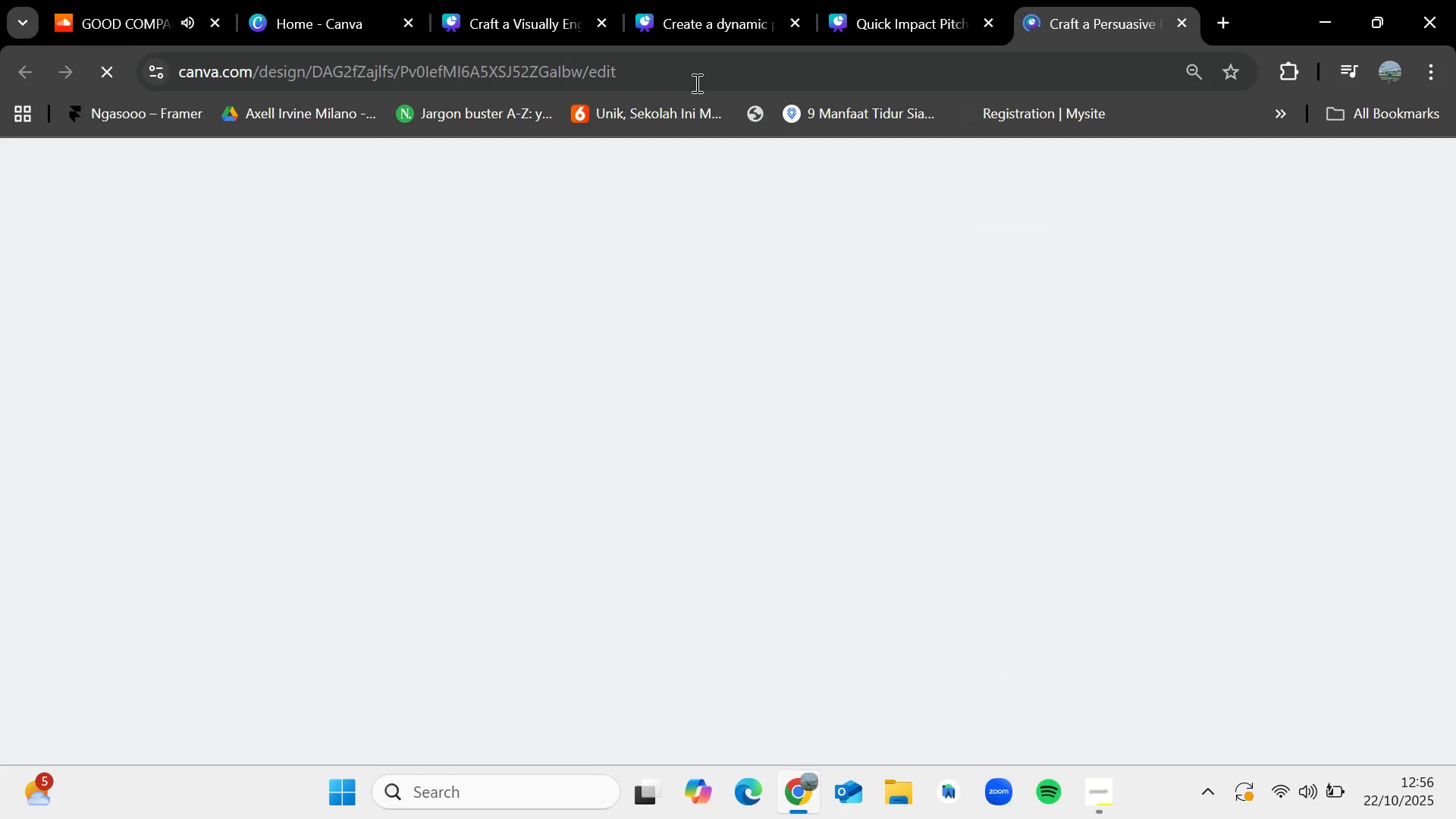 
left_click([1012, 695])
 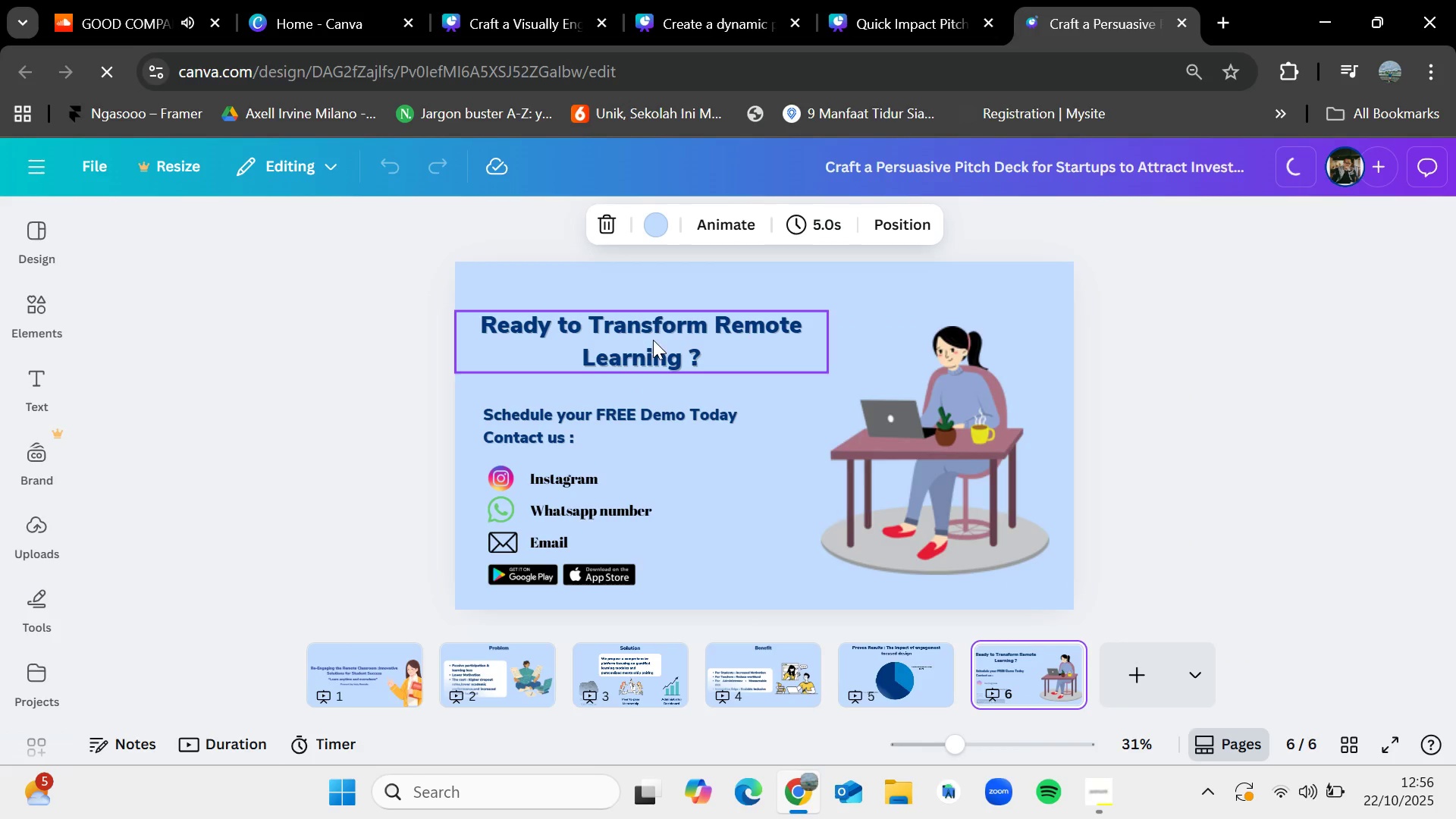 
left_click([640, 340])
 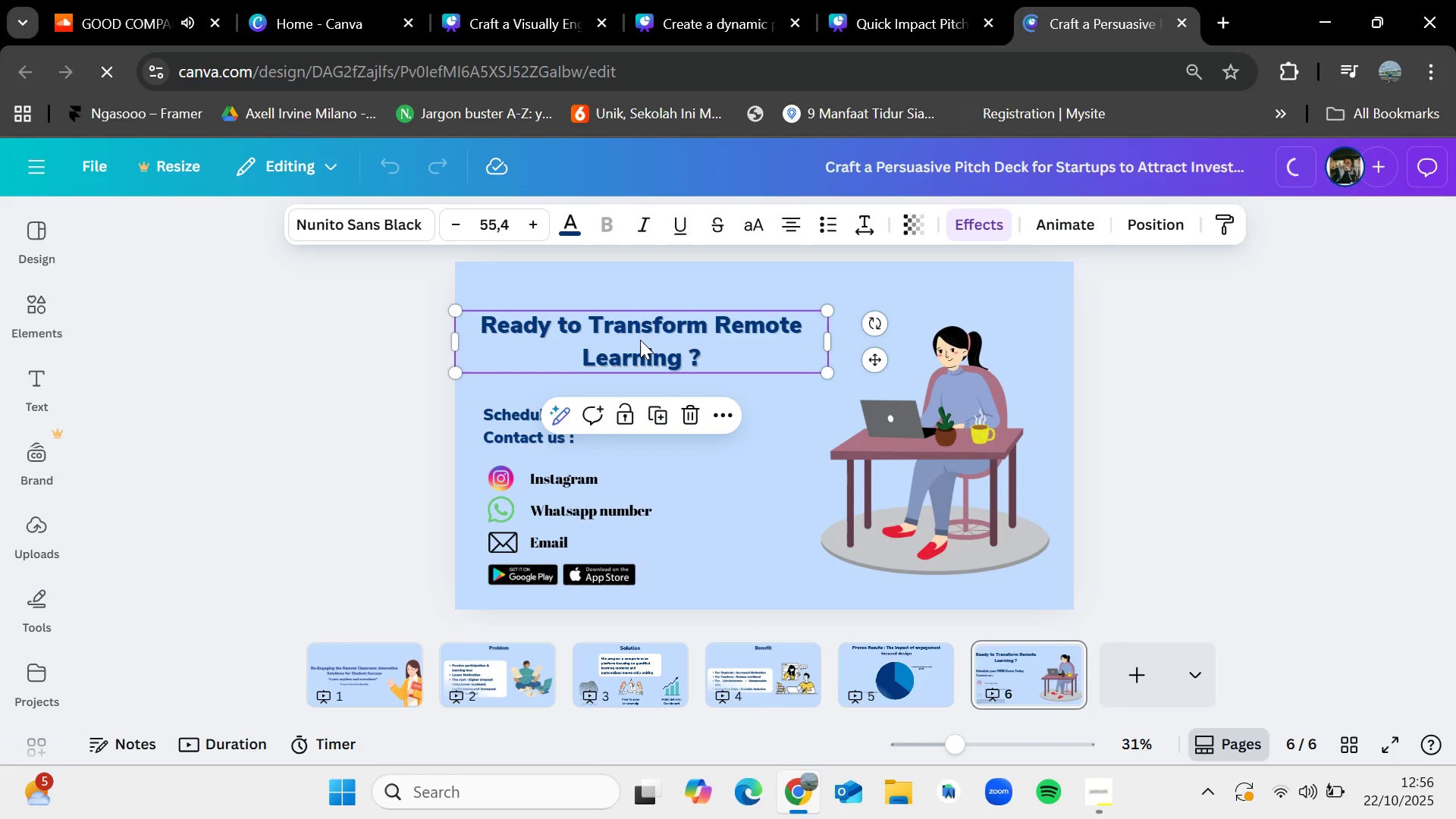 
left_click_drag(start_coordinate=[640, 340], to_coordinate=[655, 344])
 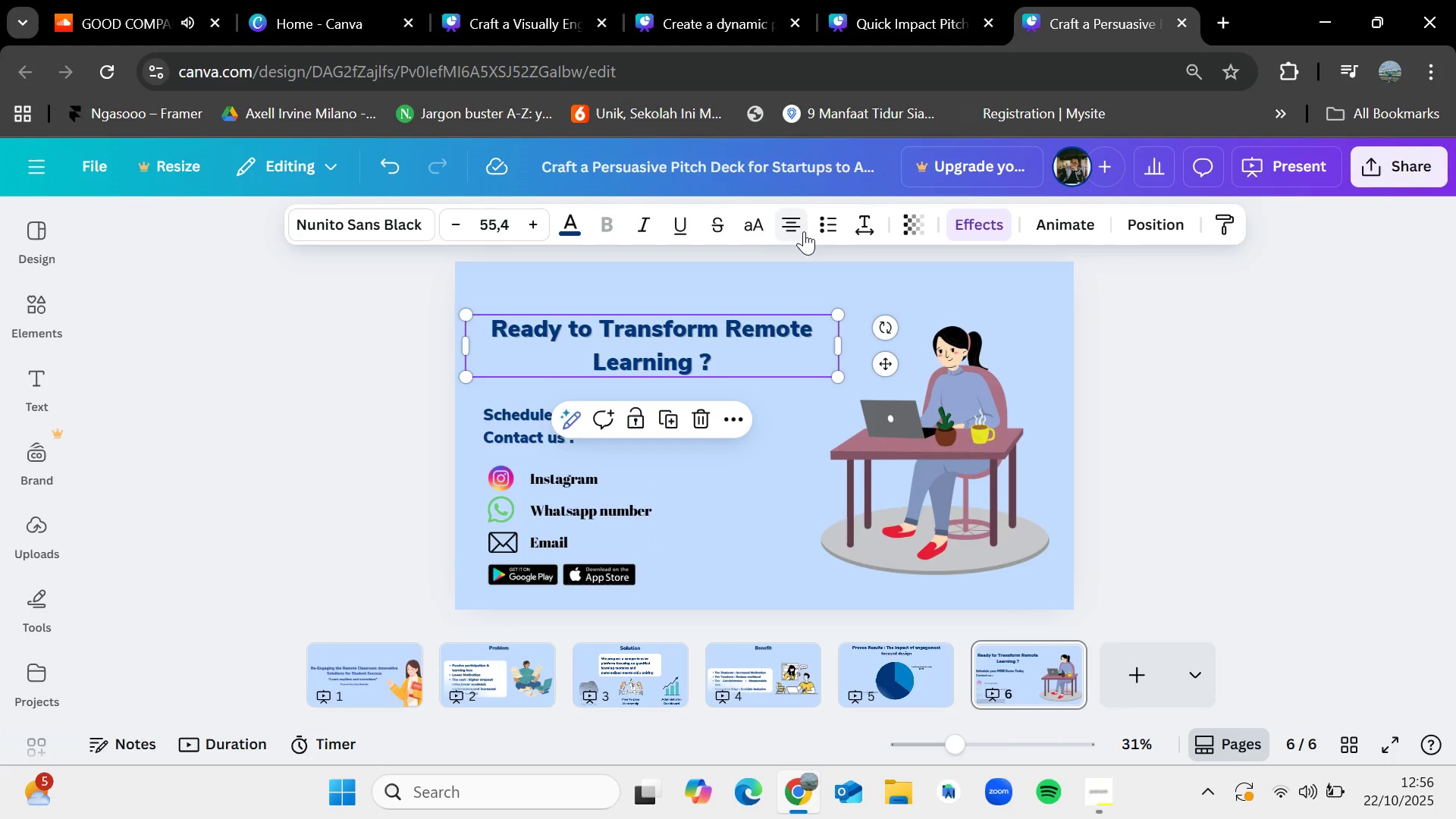 
left_click([786, 231])
 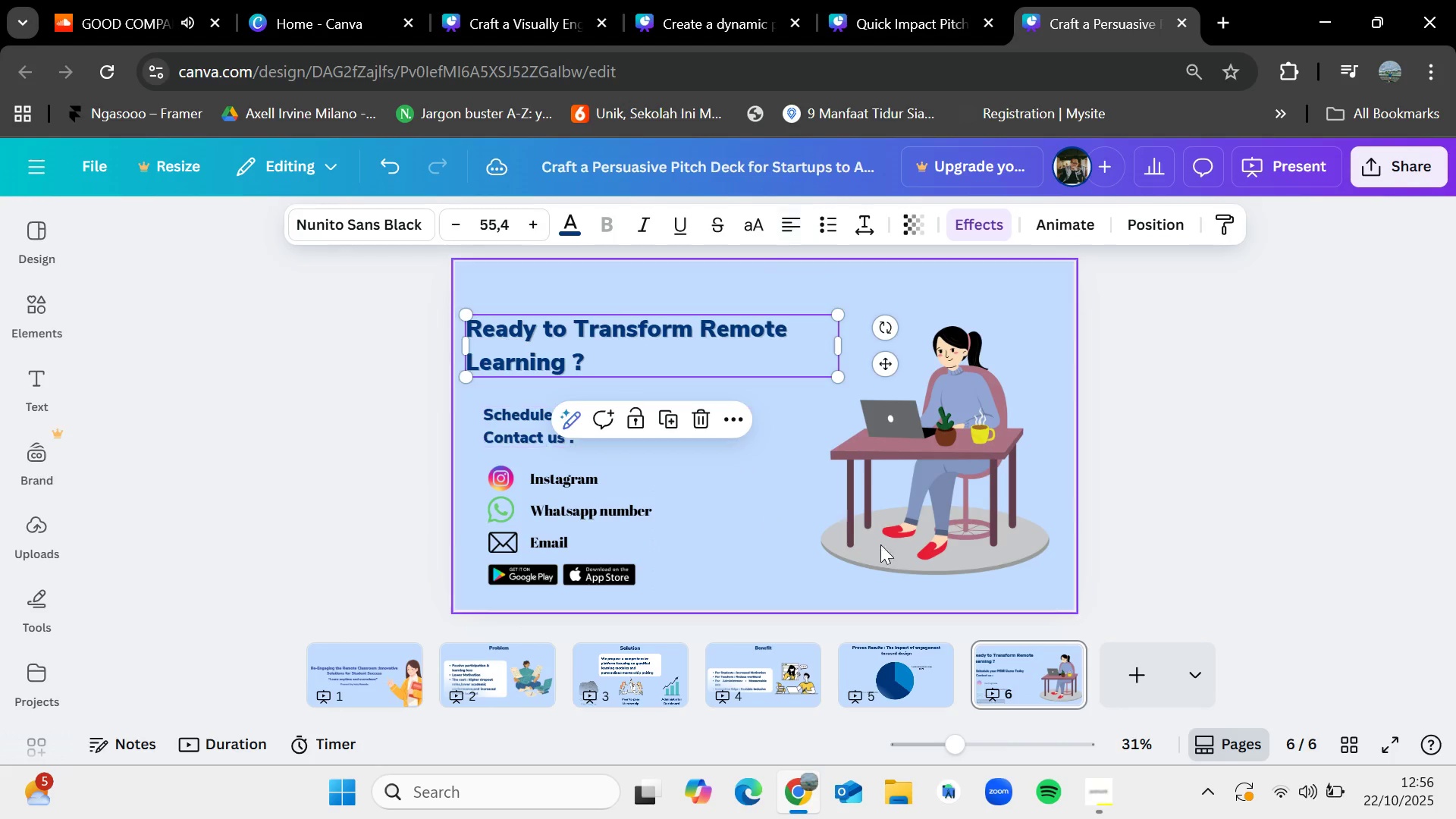 
left_click([1215, 526])
 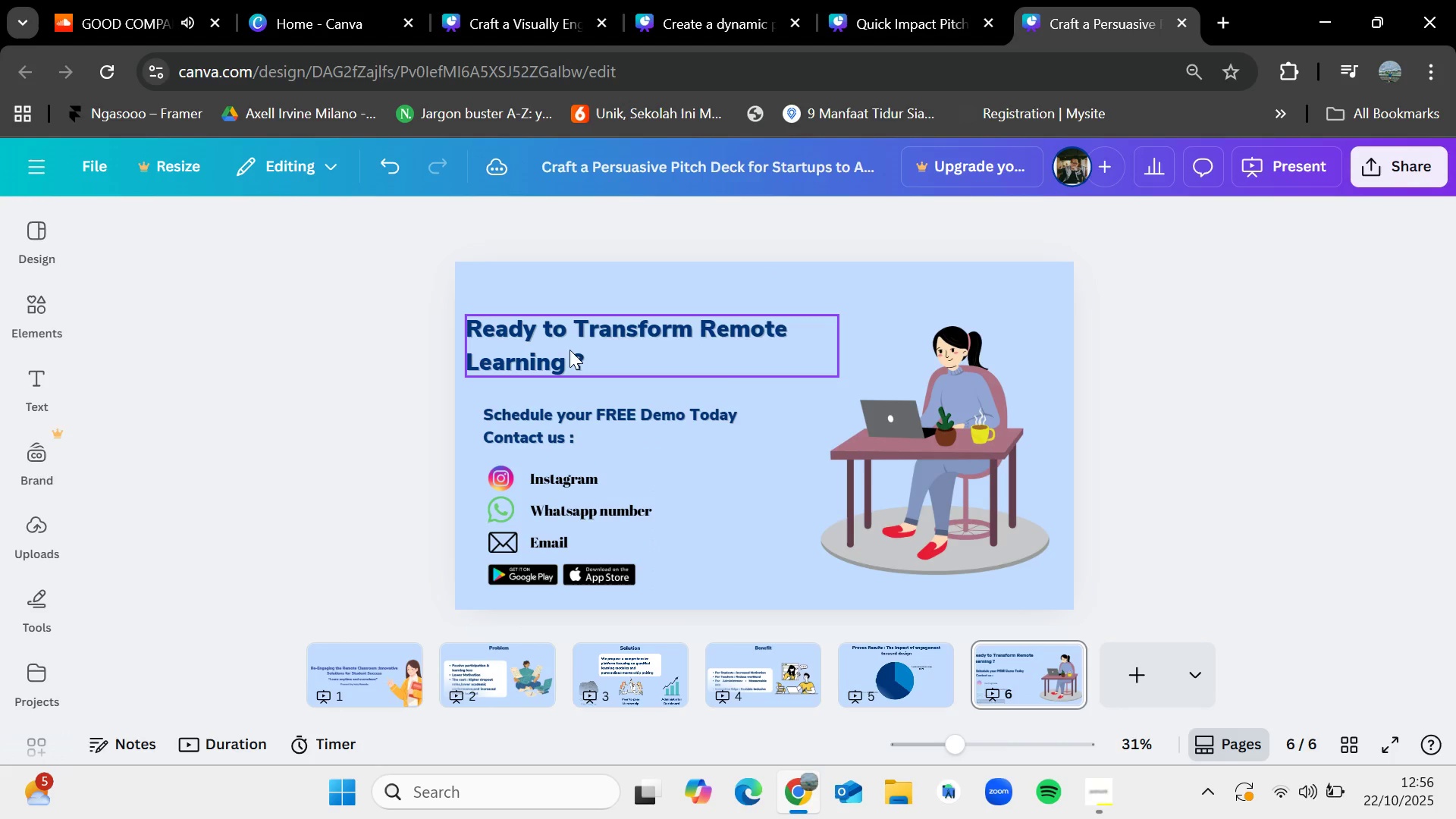 
left_click_drag(start_coordinate=[566, 344], to_coordinate=[576, 350])
 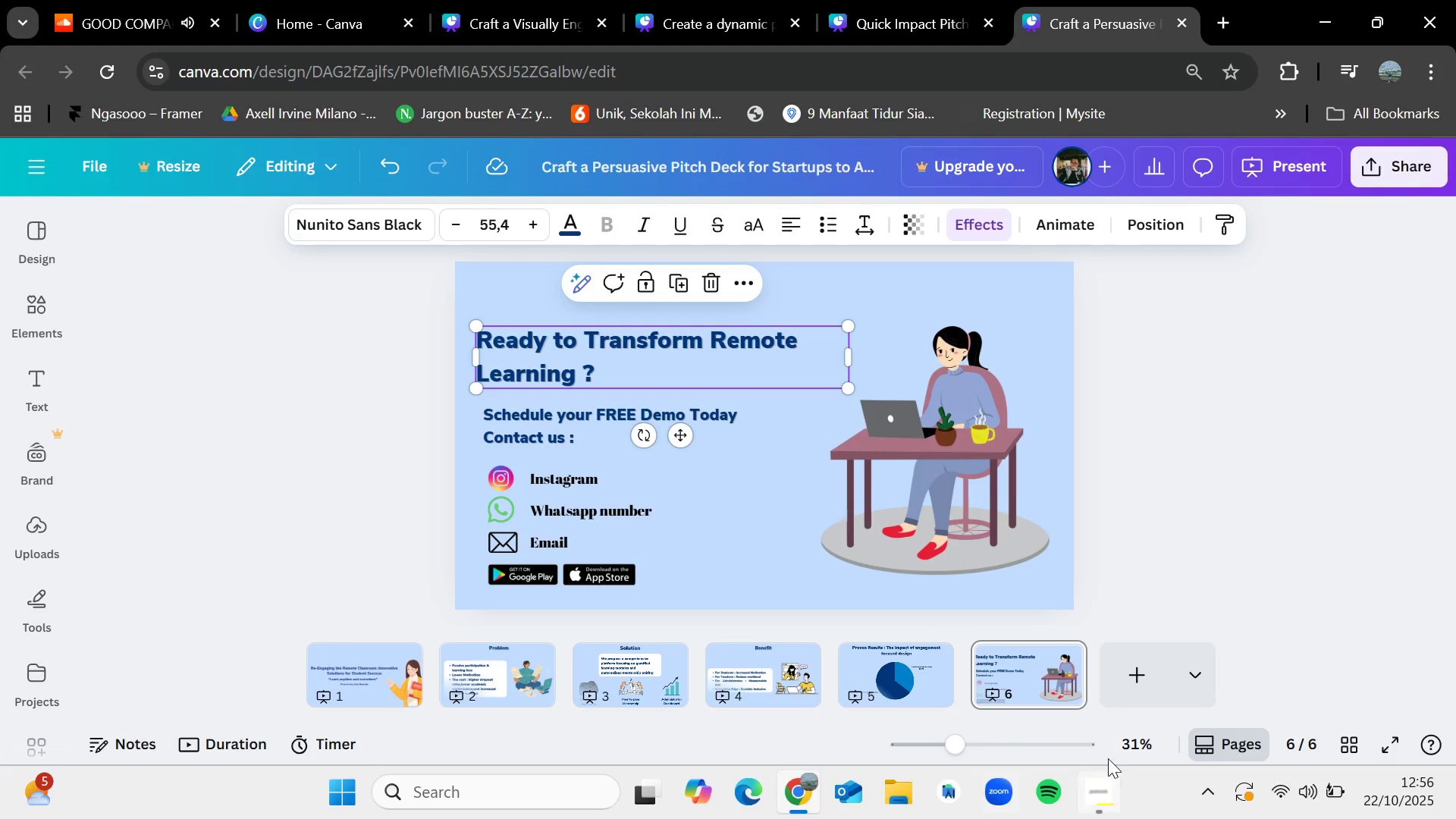 
left_click([1100, 780])